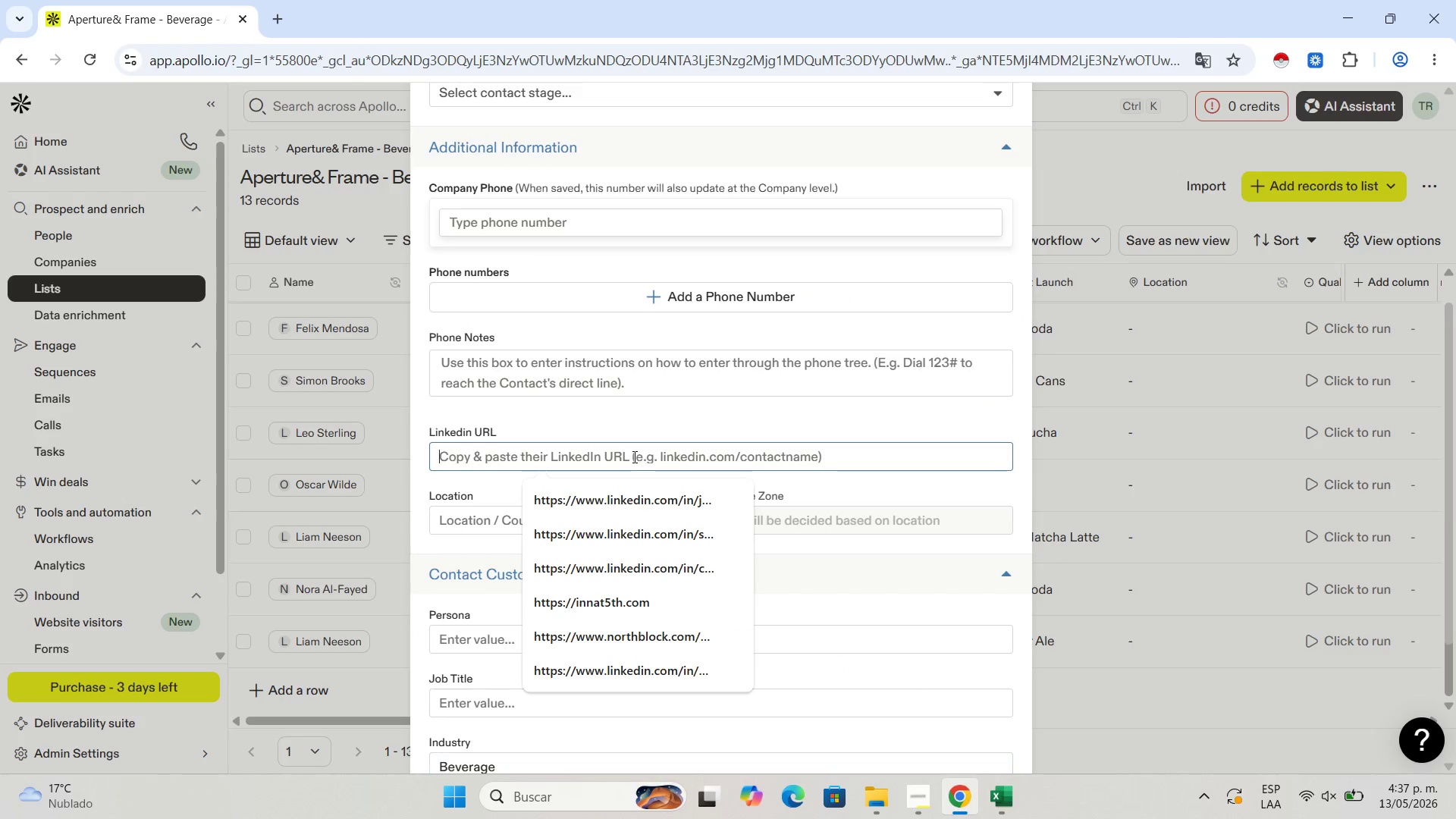 
key(Control+V)
 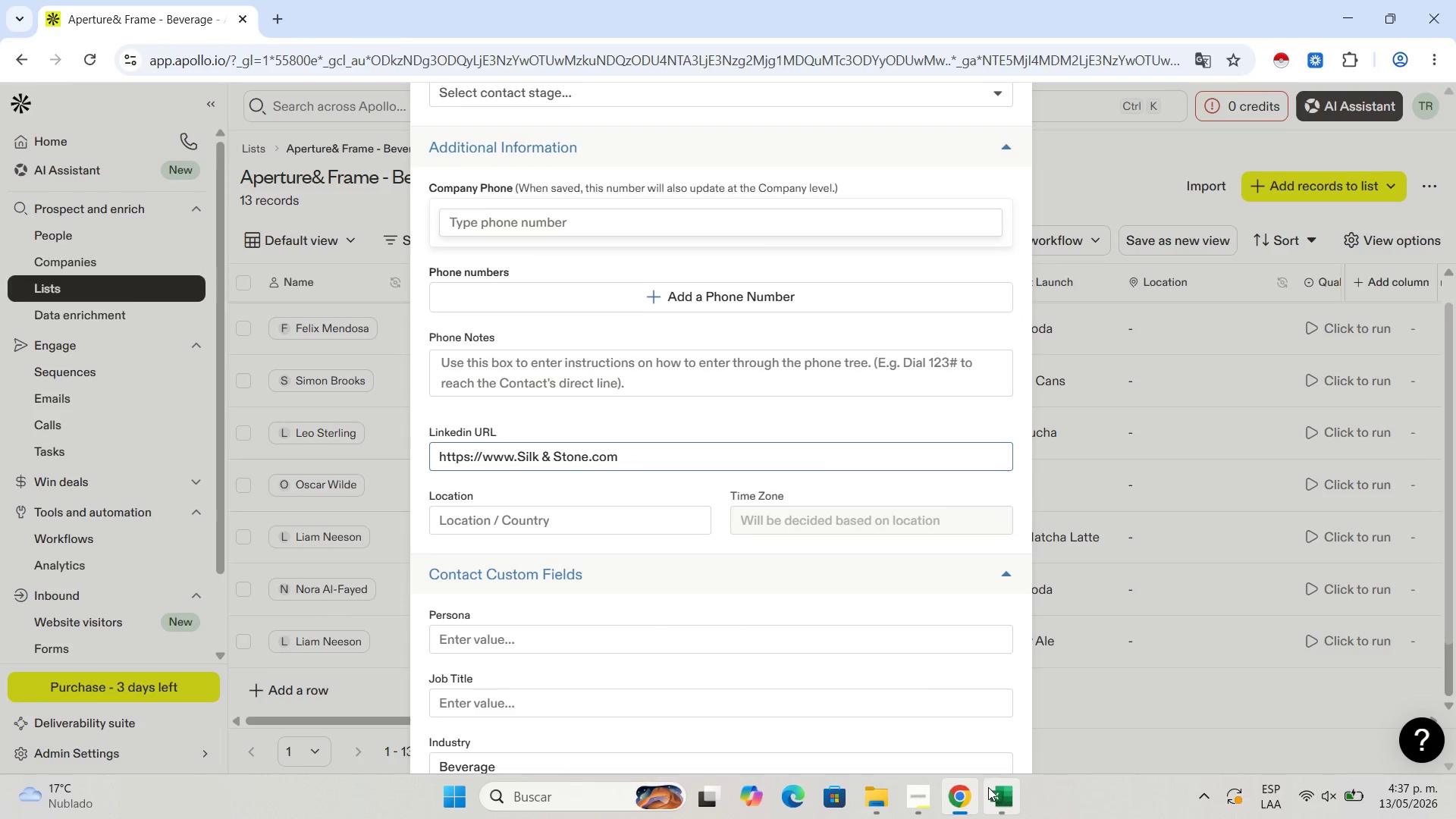 
left_click([992, 794])
 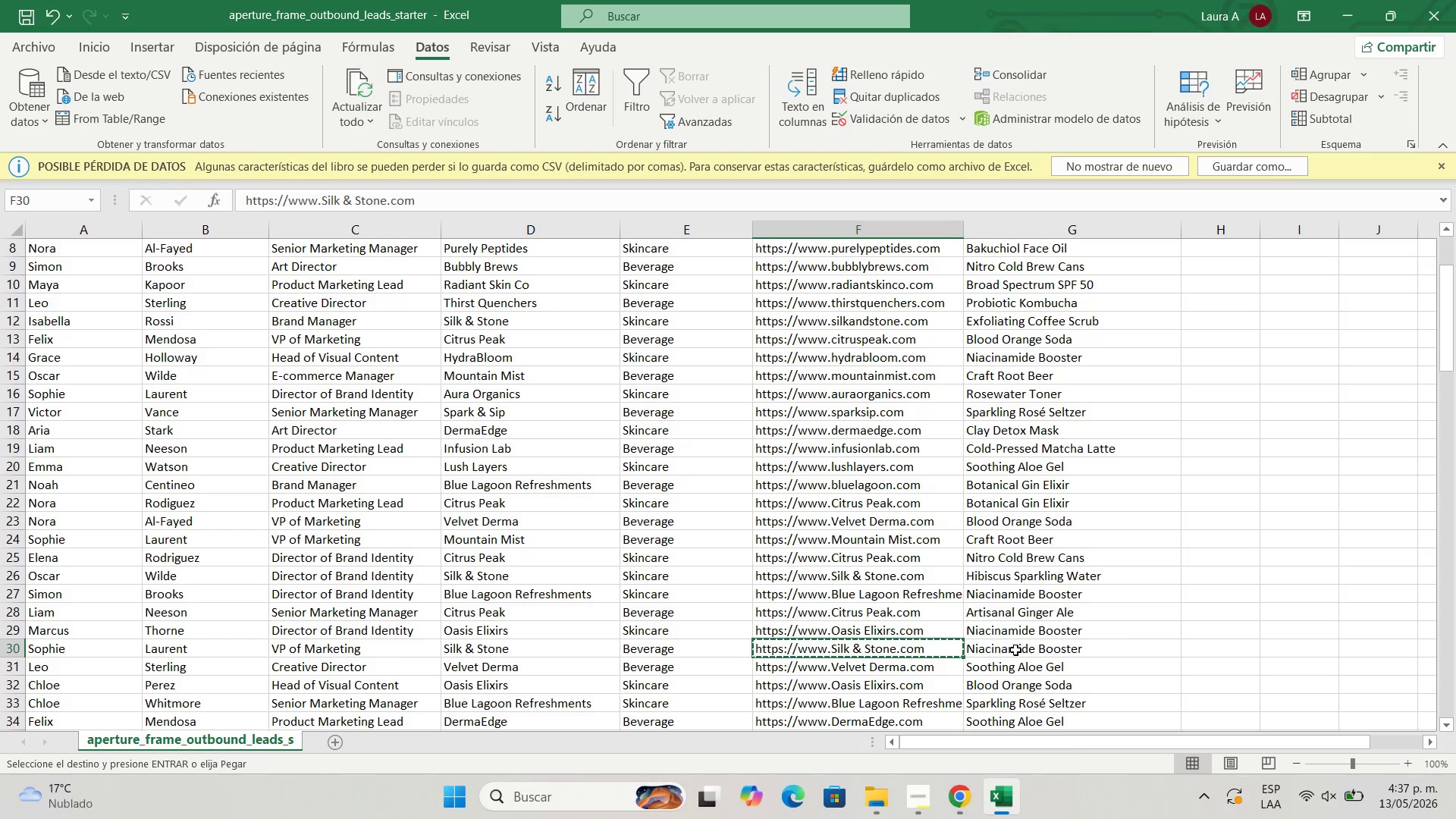 
left_click([1015, 650])
 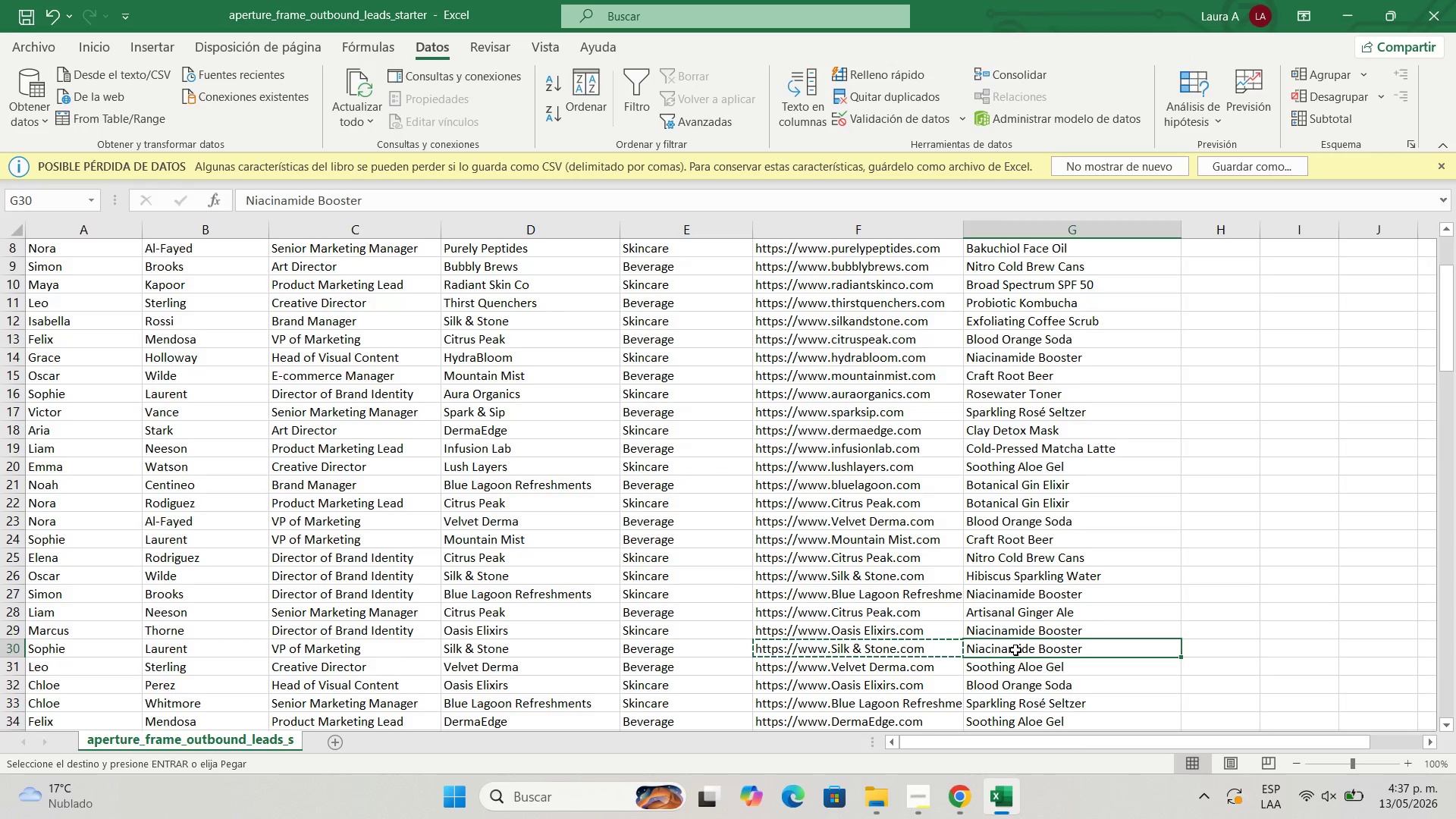 
key(Control+C)
 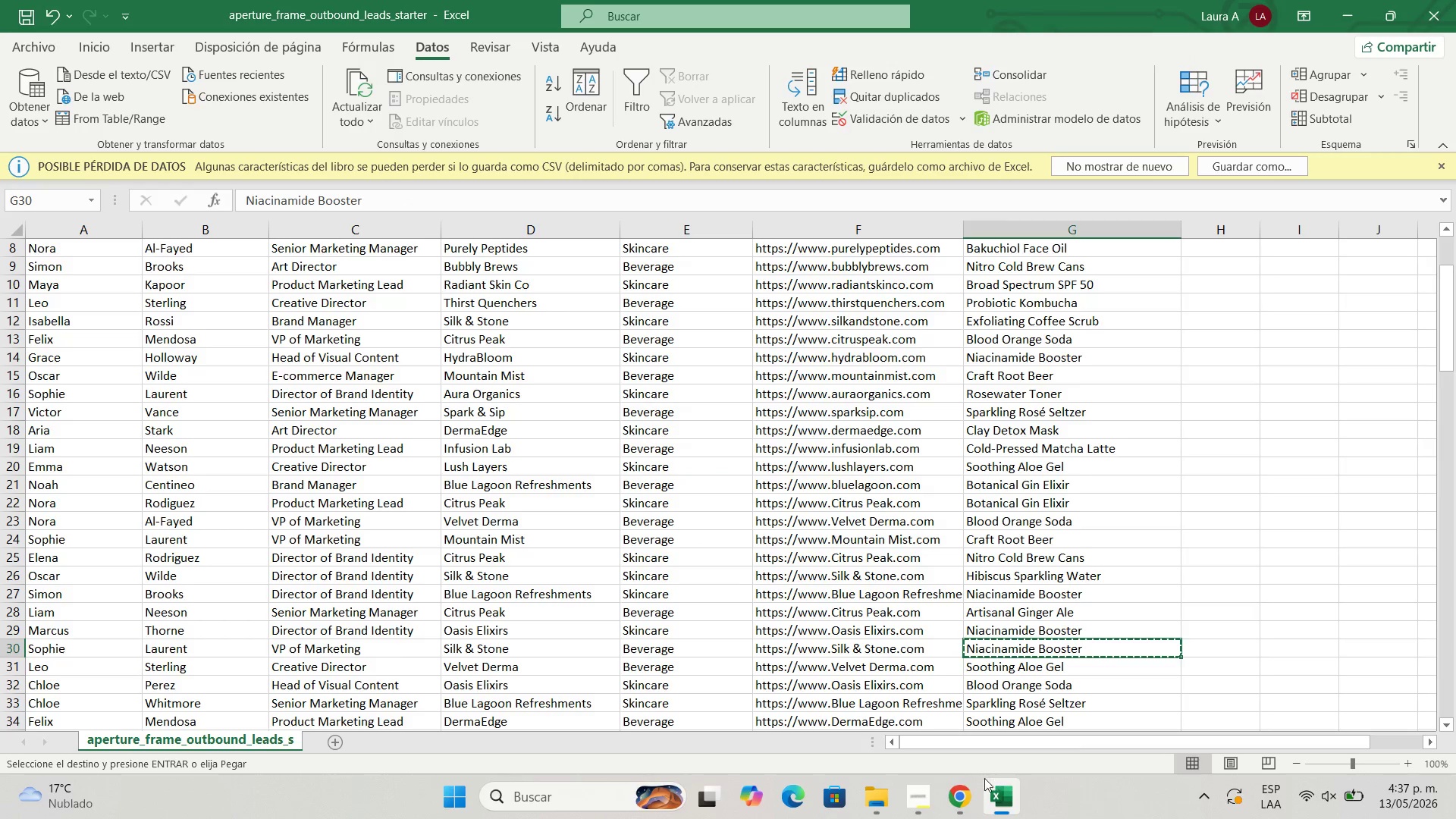 
left_click([958, 795])
 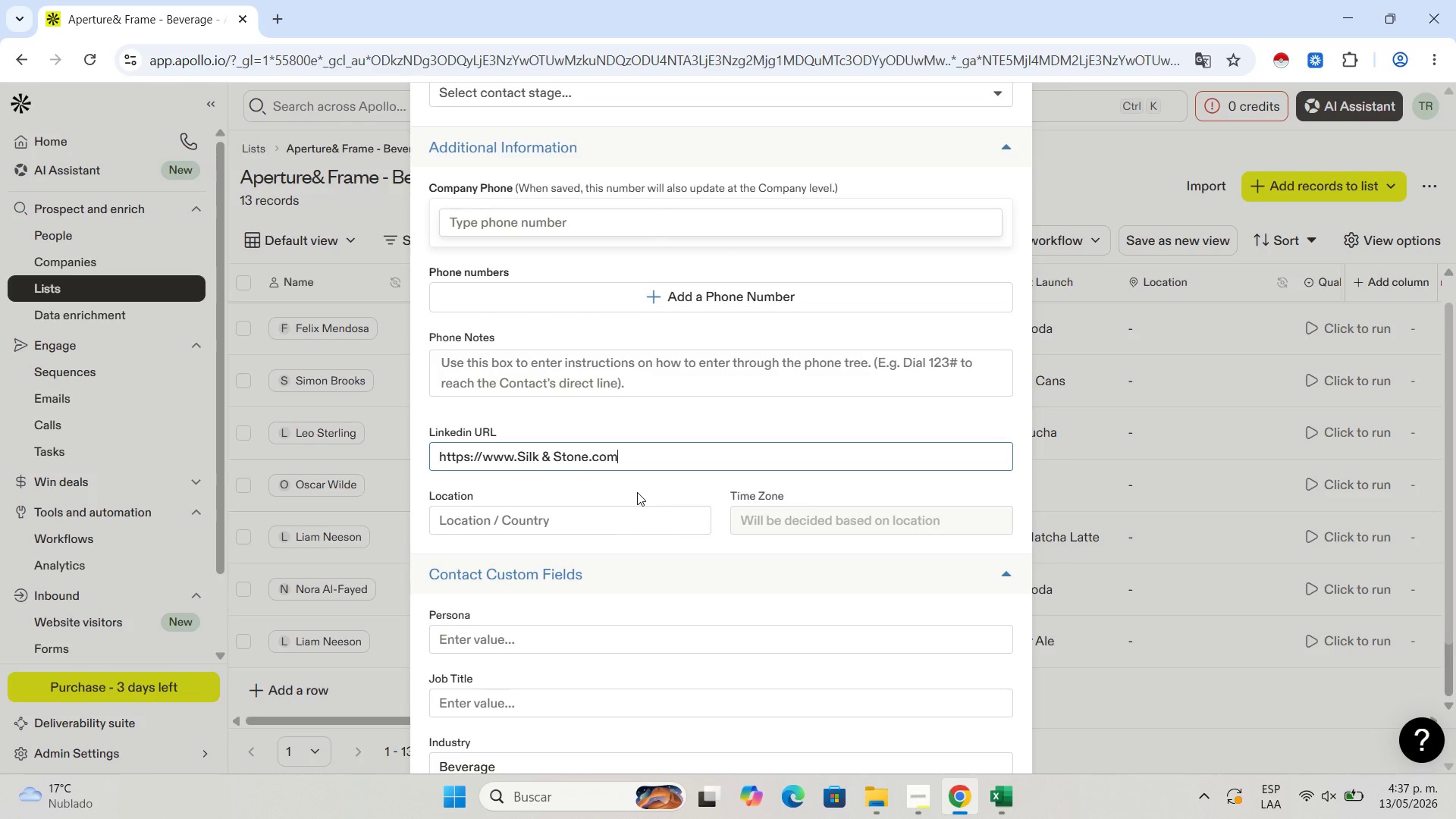 
scroll: coordinate [603, 529], scroll_direction: down, amount: 4.0
 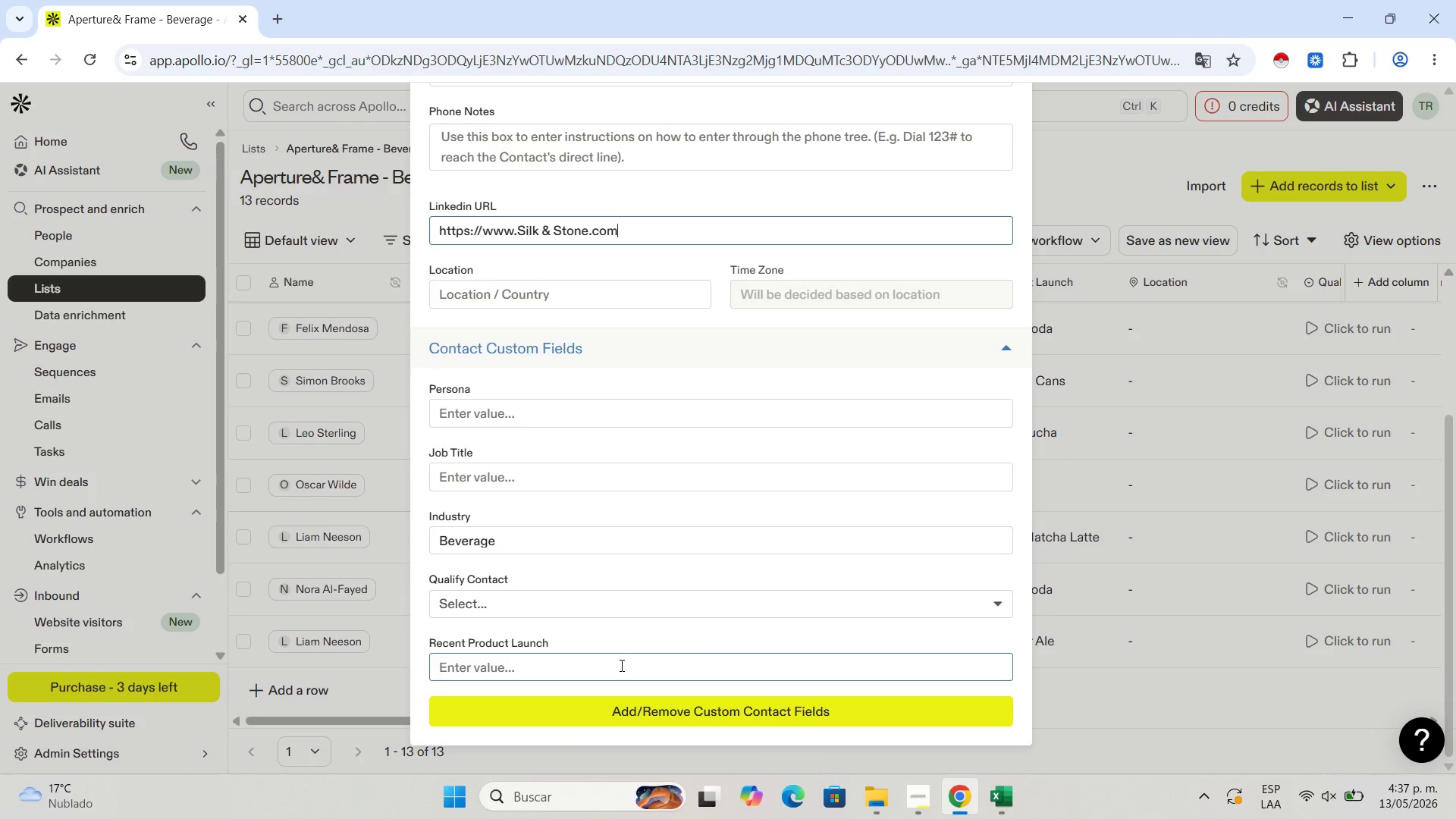 
left_click([620, 665])
 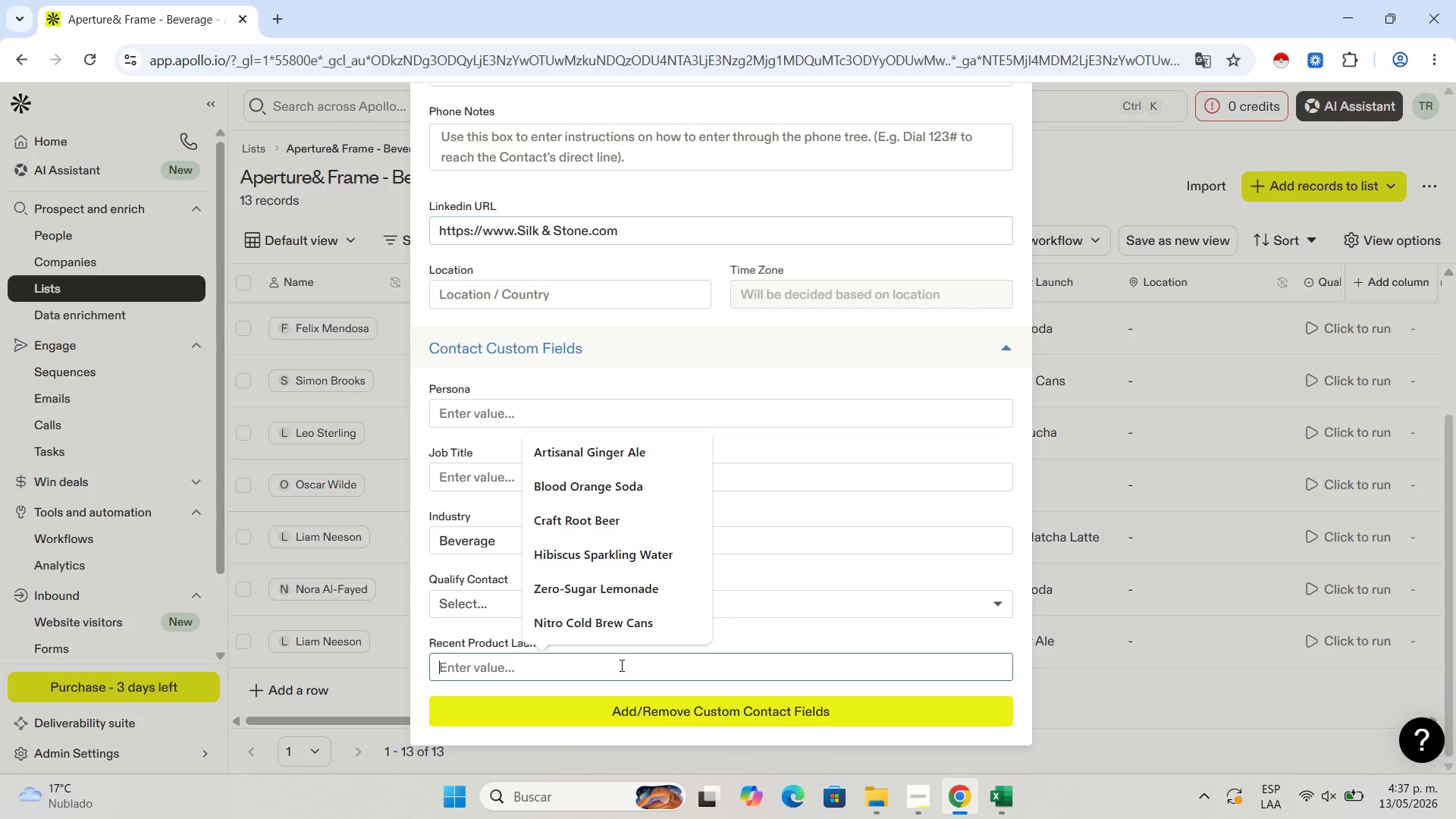 
key(Control+V)
 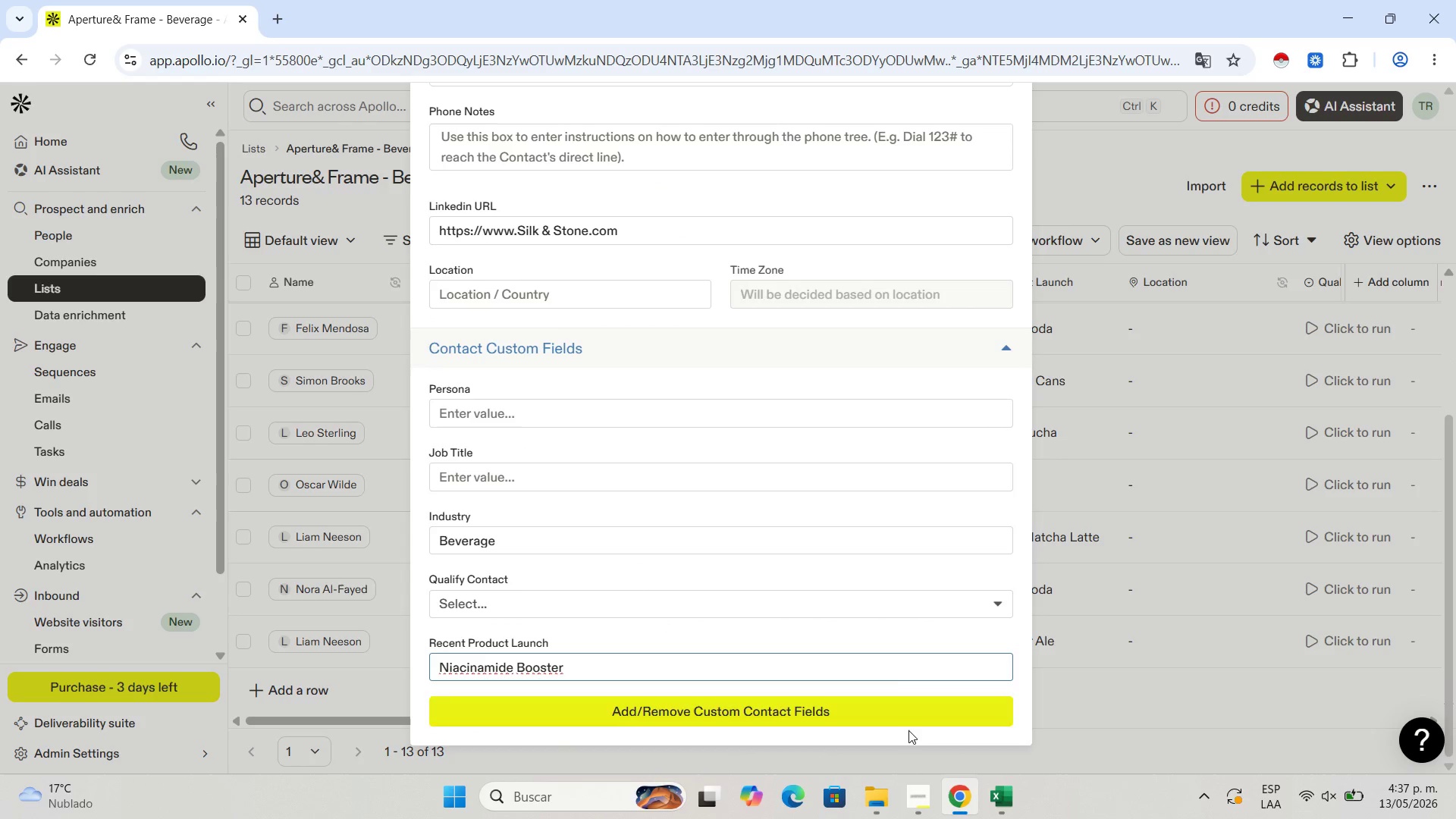 
scroll: coordinate [635, 303], scroll_direction: up, amount: 8.0
 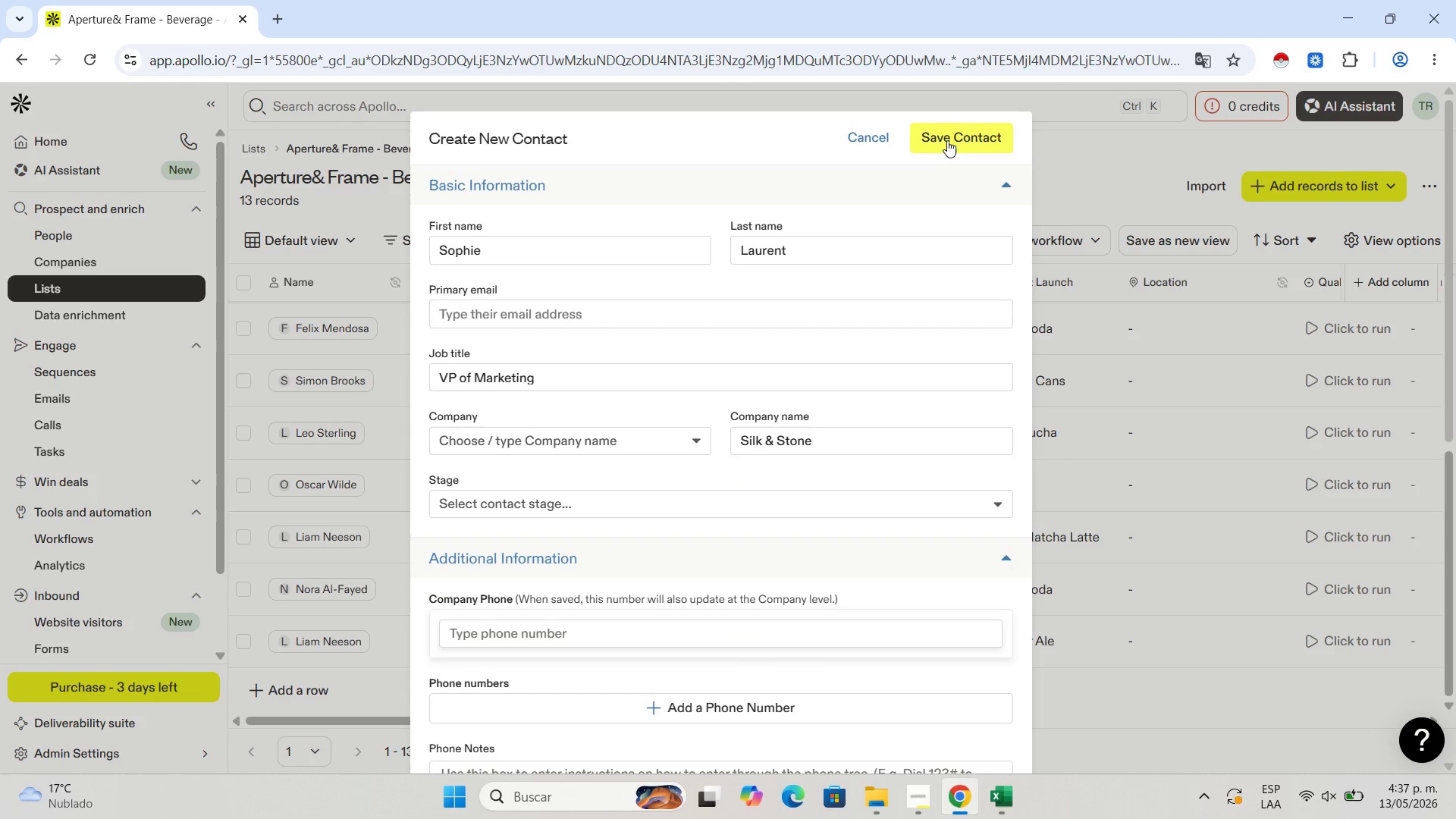 
left_click([948, 140])
 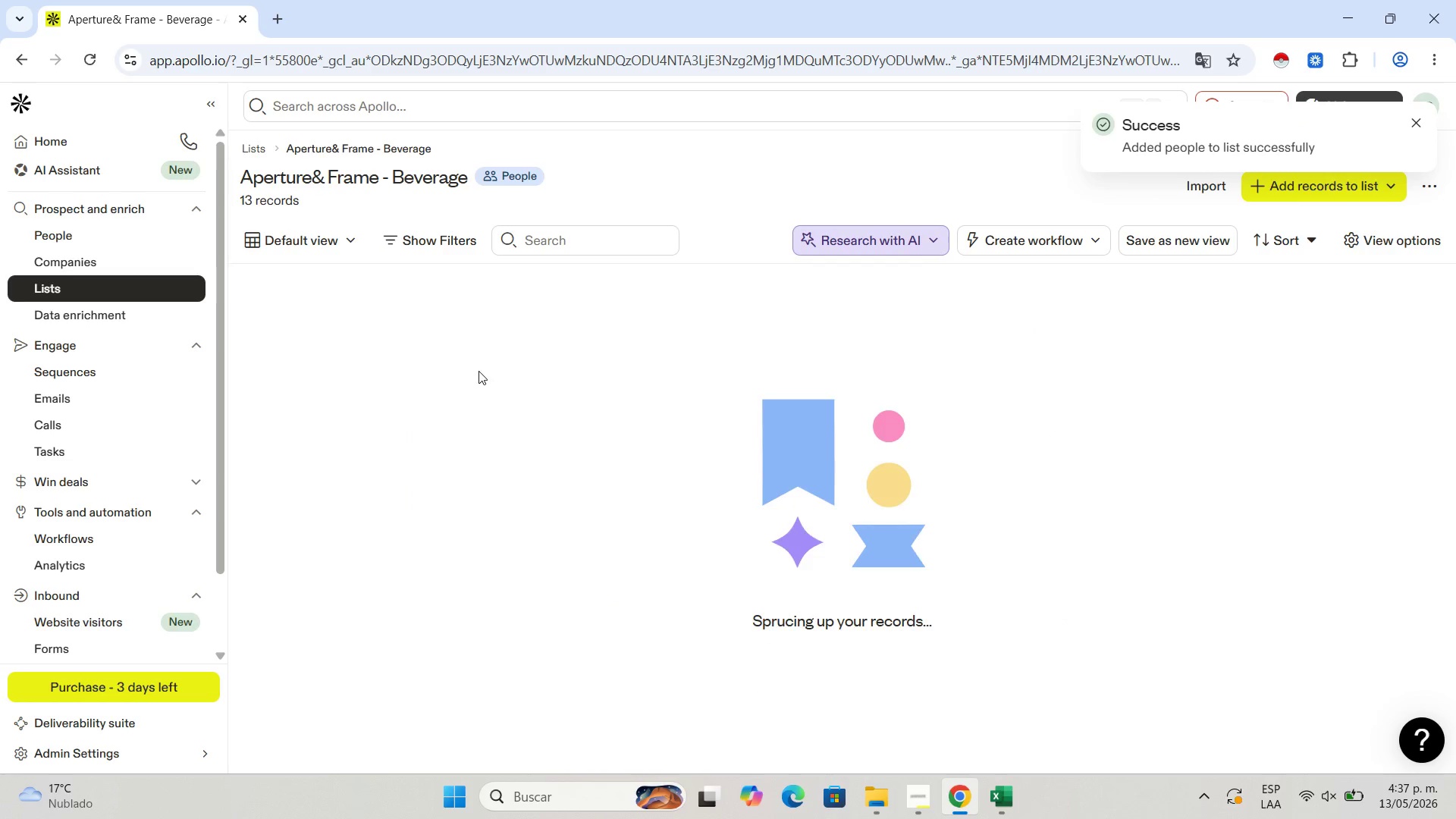 
scroll: coordinate [419, 484], scroll_direction: down, amount: 8.0
 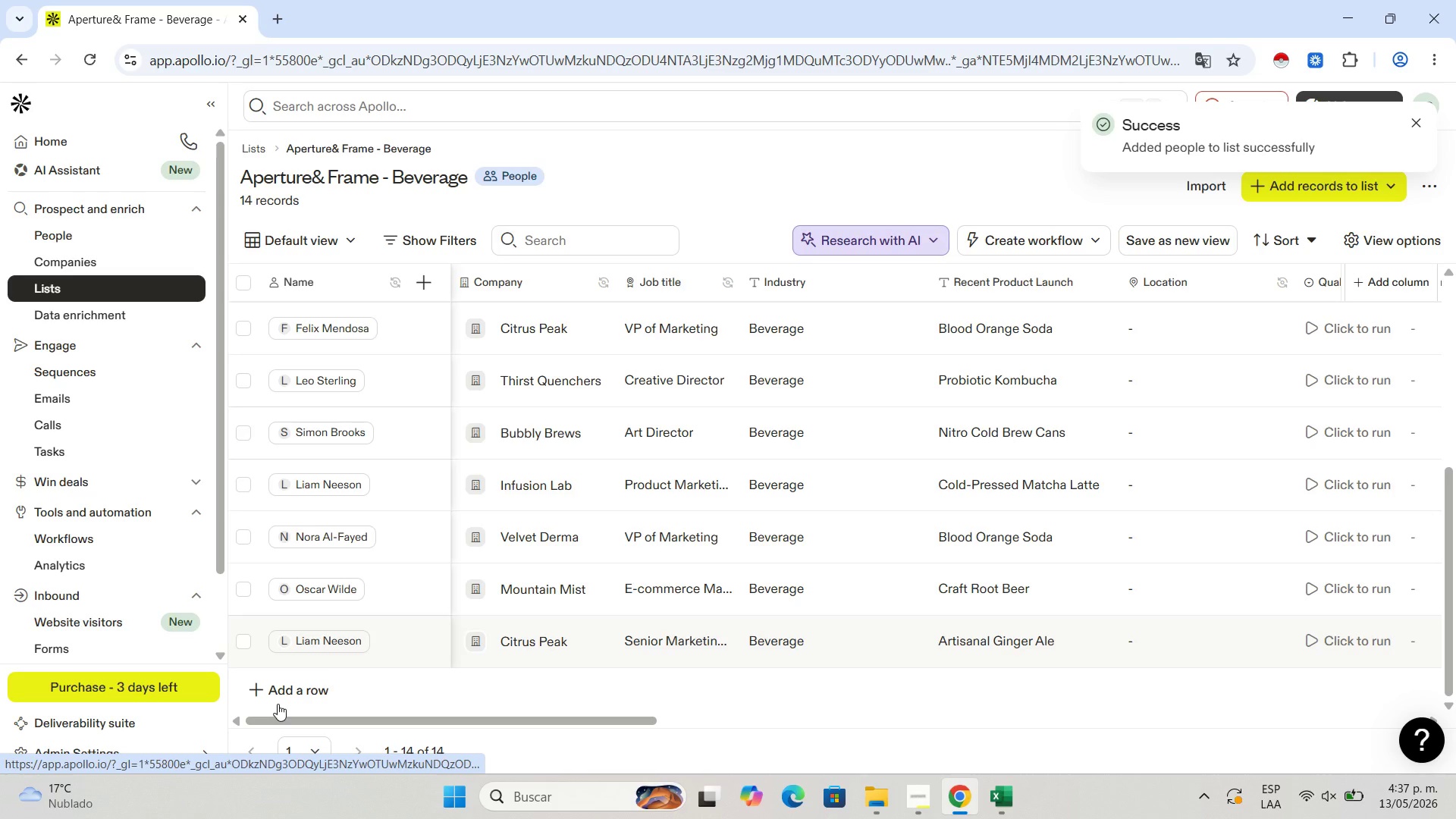 
left_click([315, 682])
 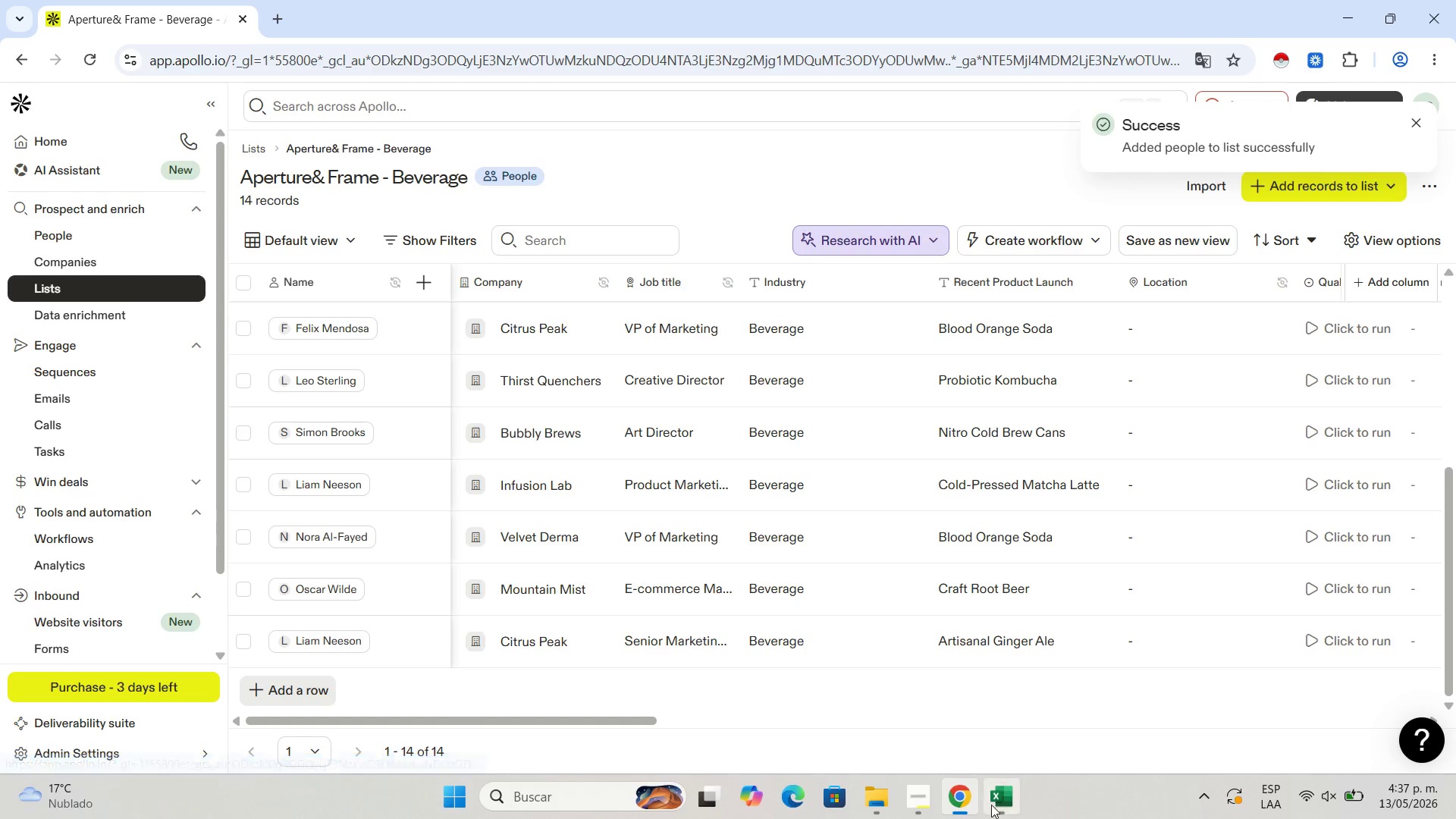 
left_click([991, 805])
 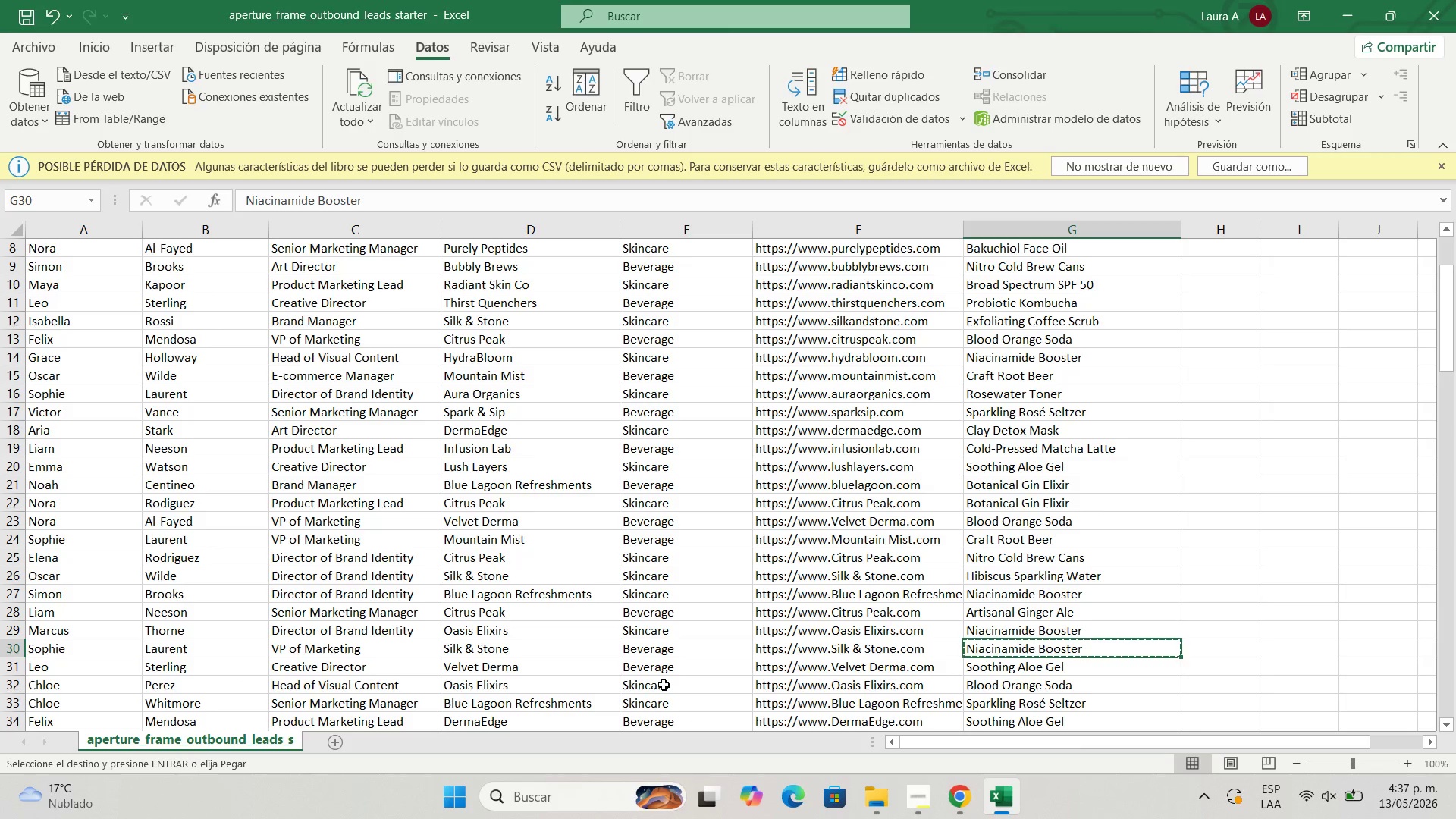 
key(ArrowLeft)
 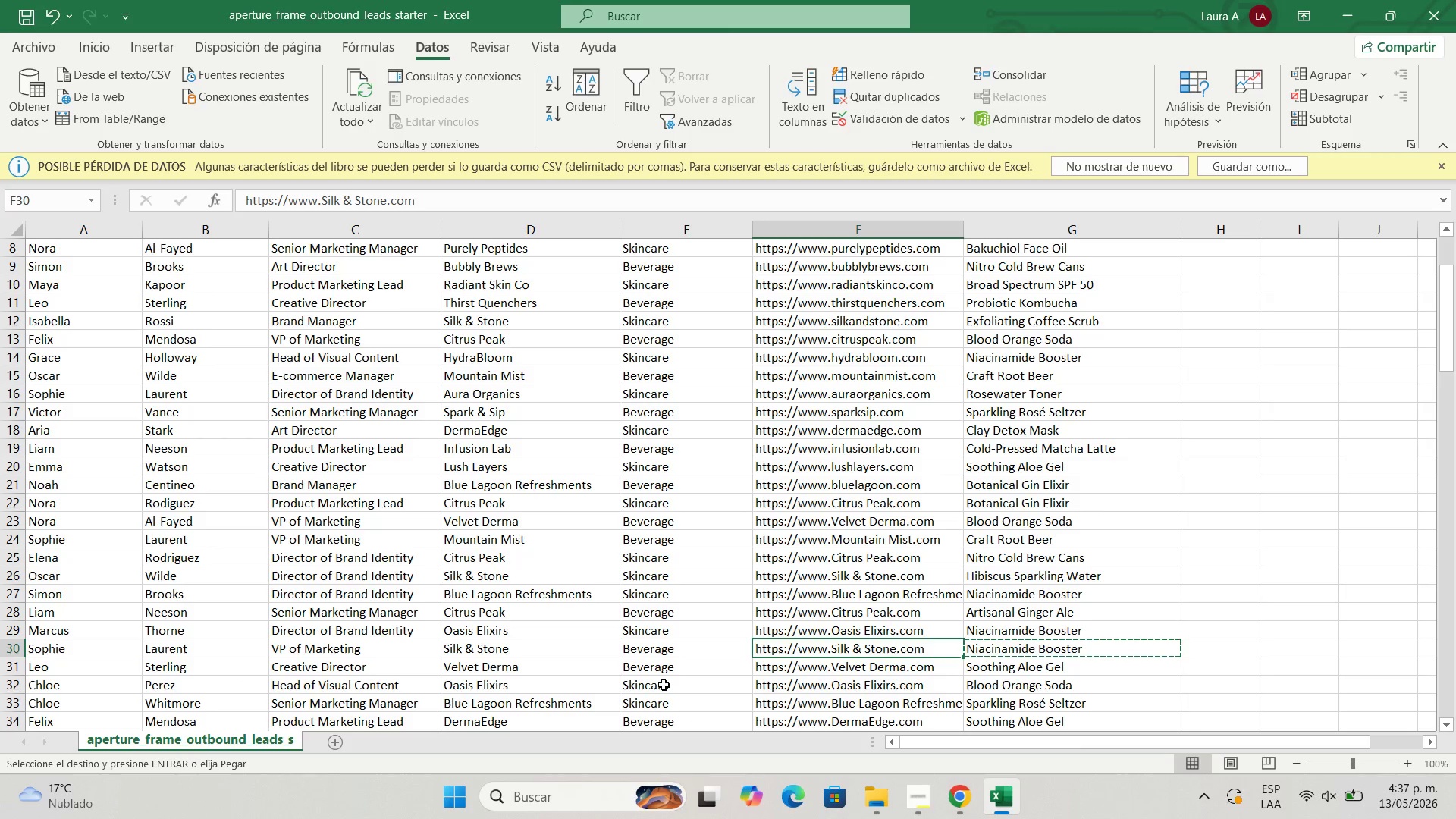 
key(ArrowLeft)
 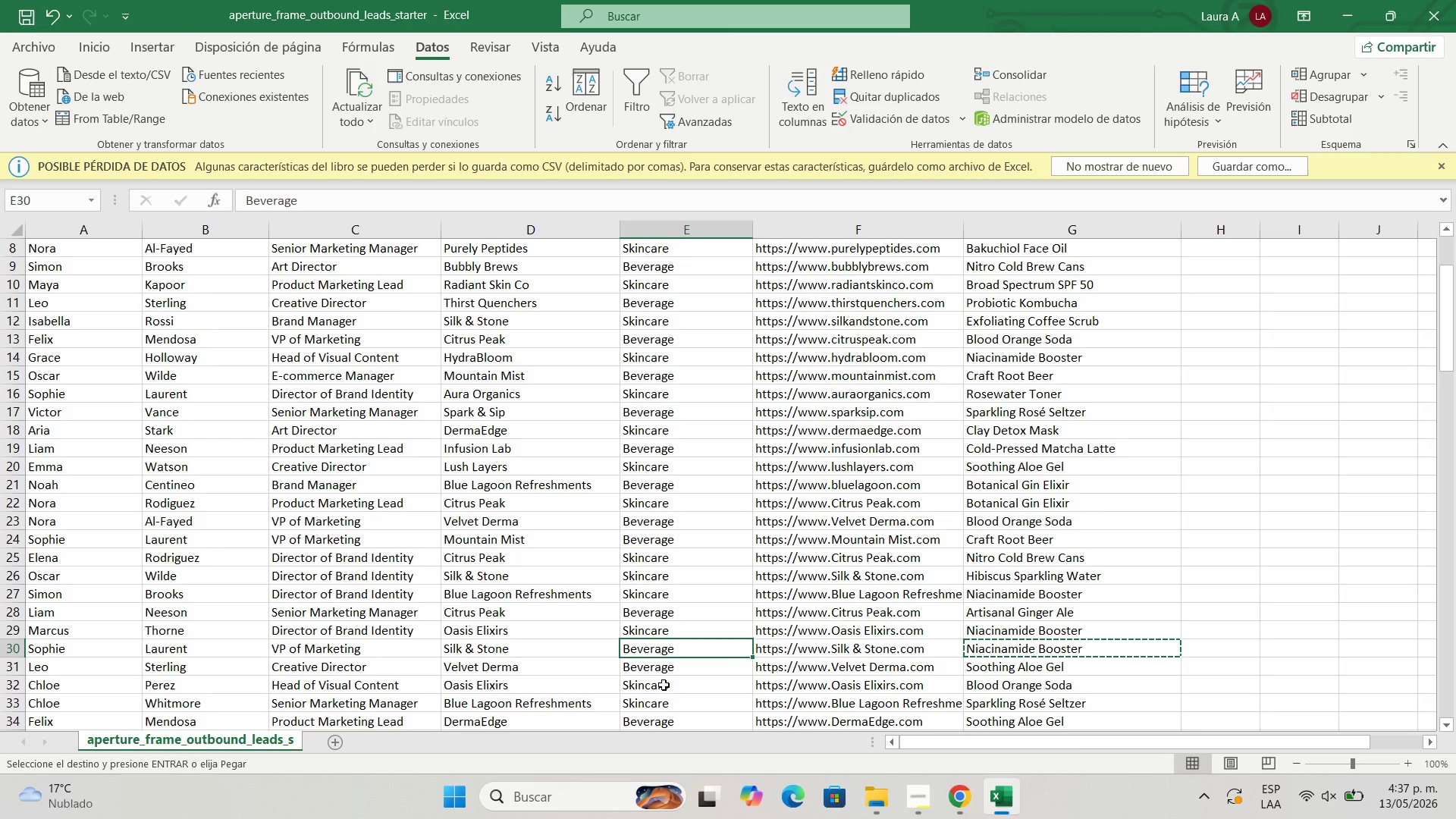 
key(ArrowDown)
 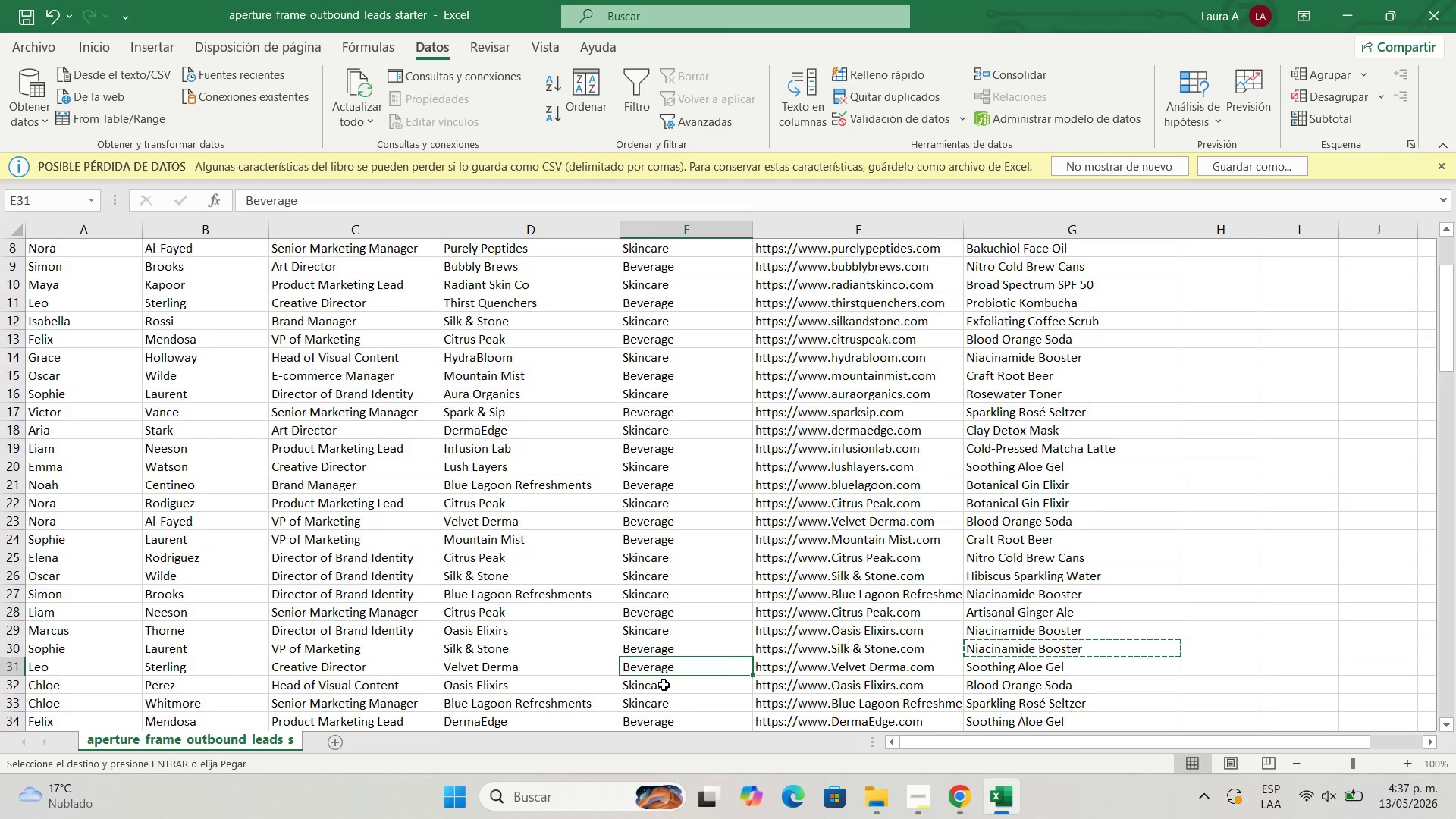 
hold_key(key=ArrowLeft, duration=0.86)
 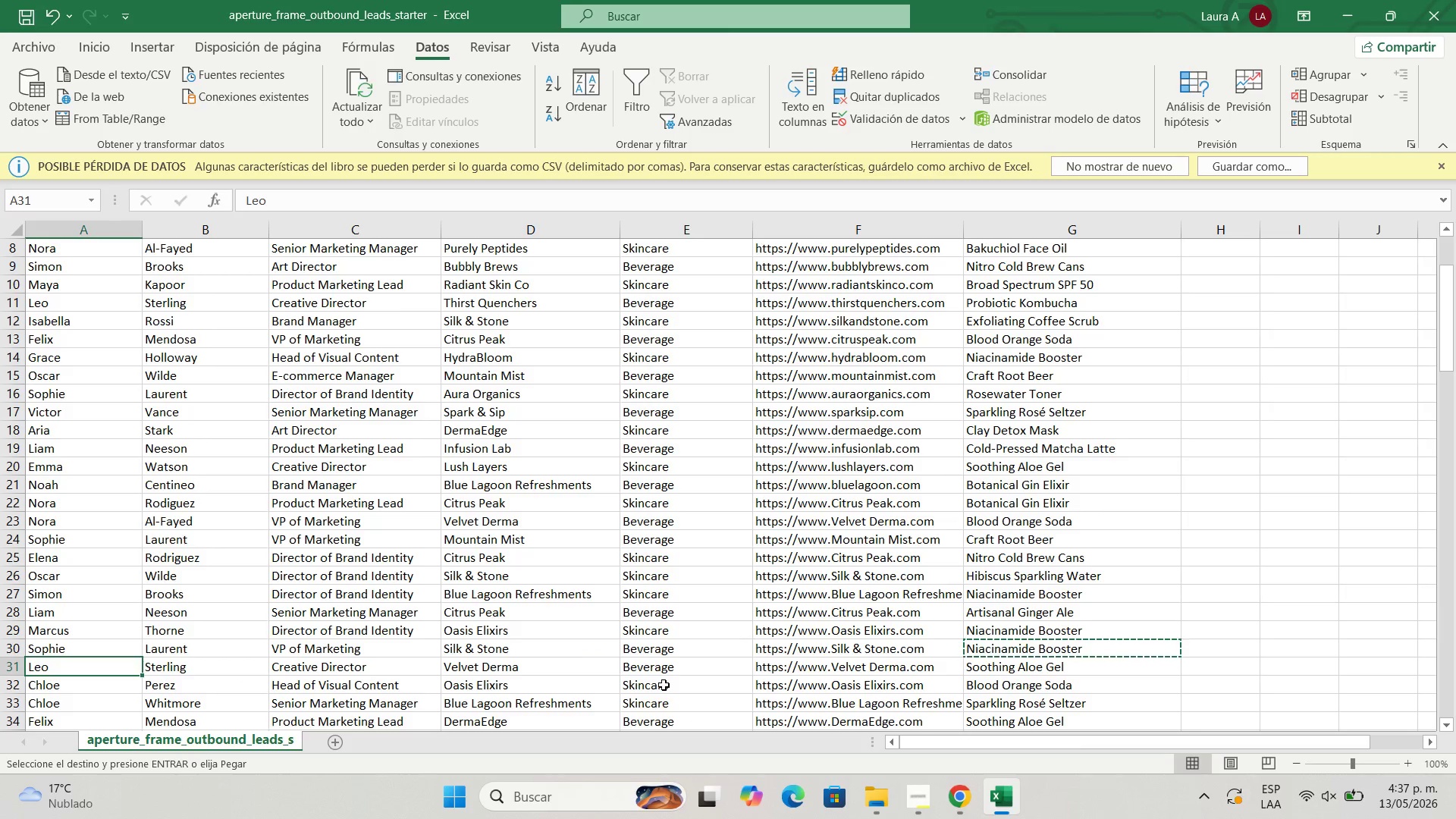 
key(Control+C)
 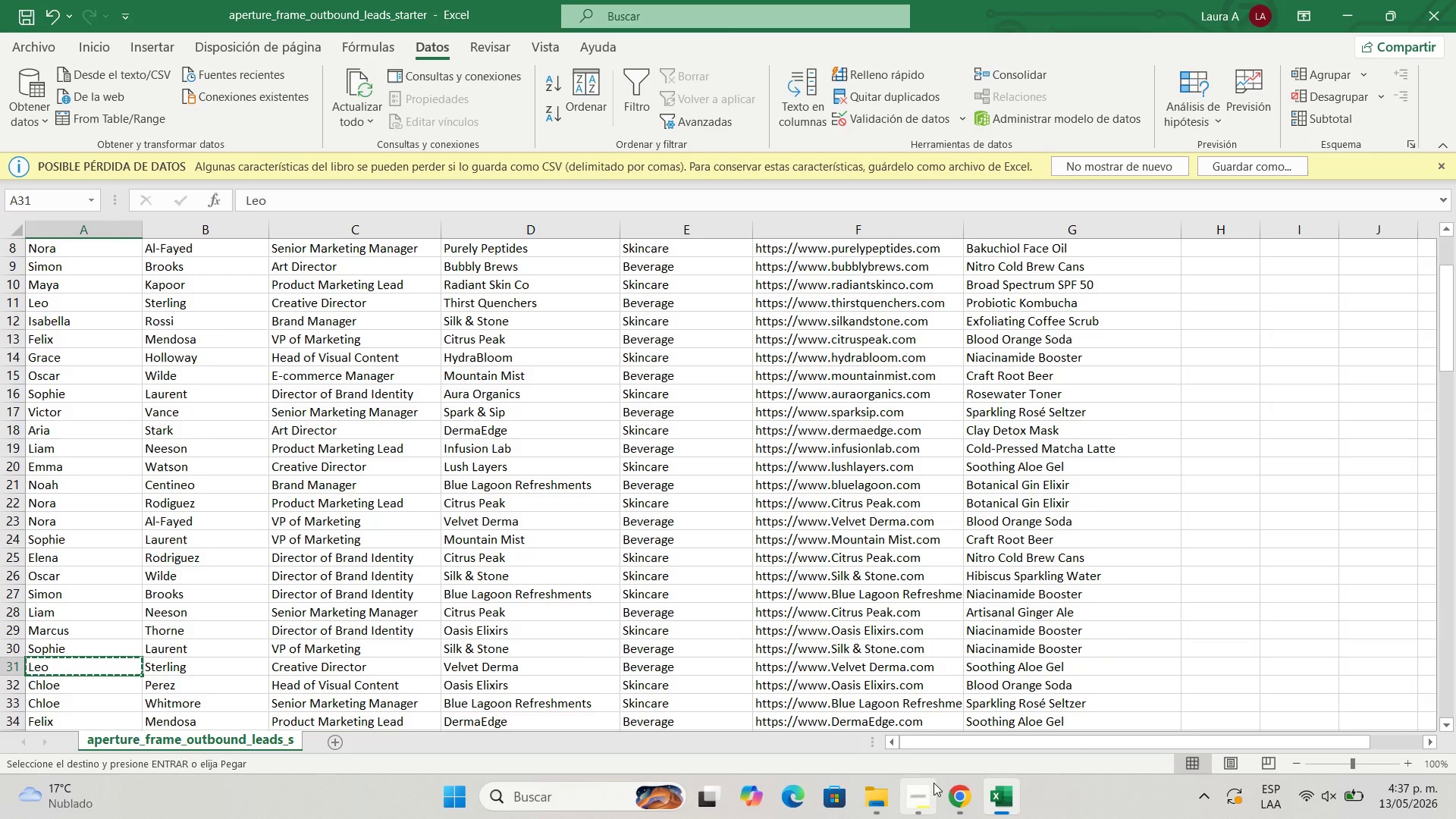 
left_click([952, 795])
 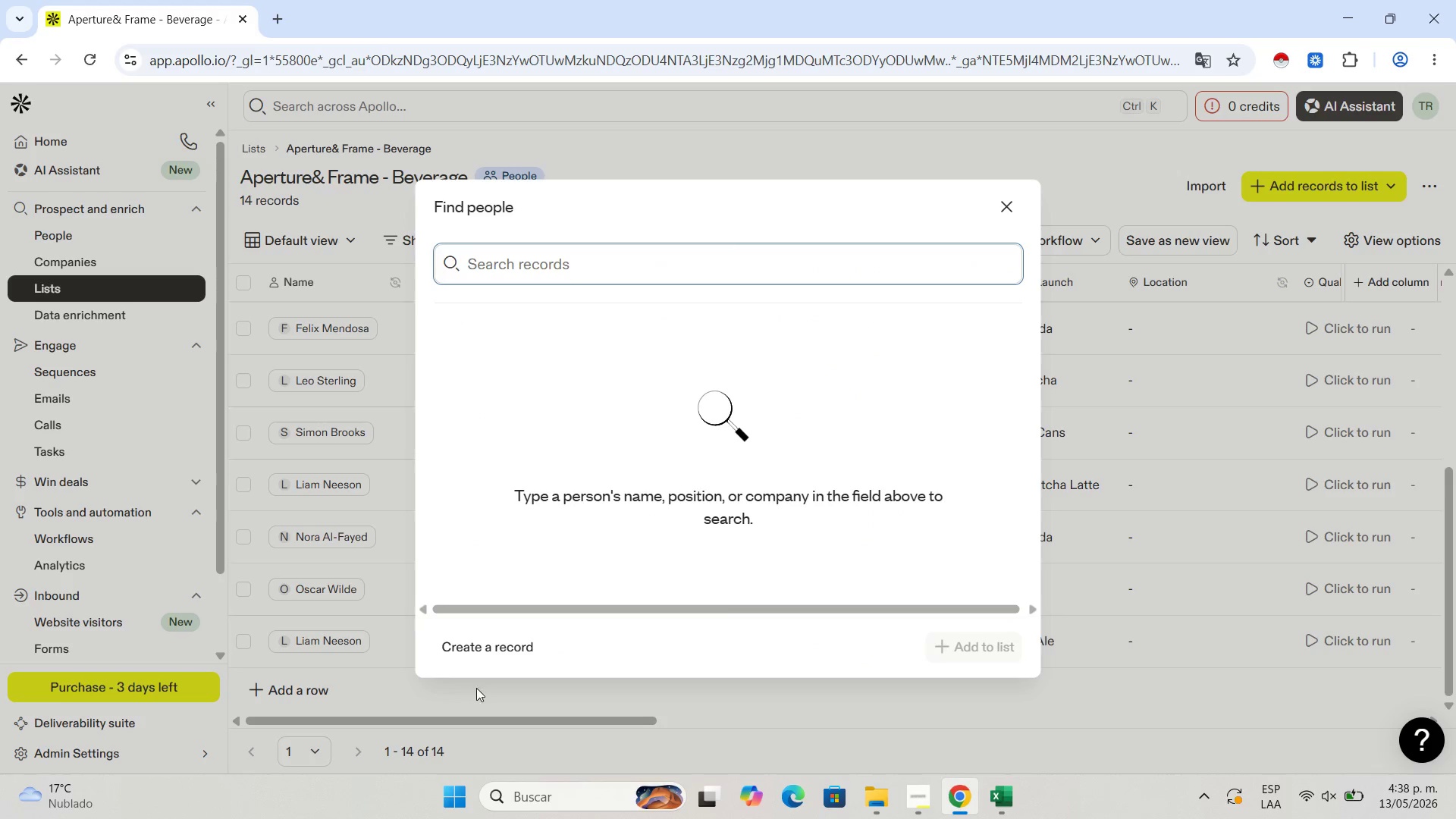 
left_click([497, 655])
 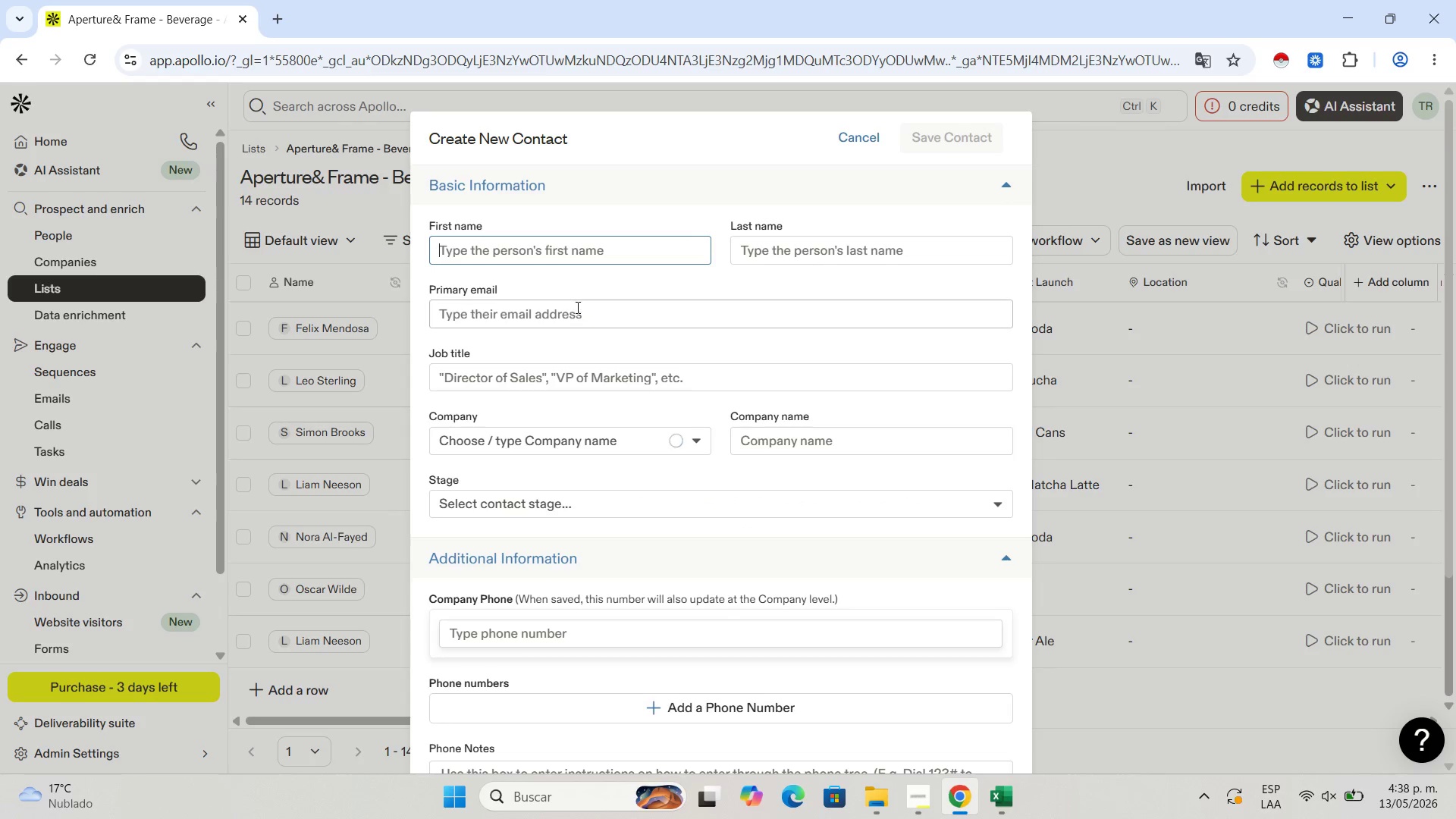 
left_click([576, 256])
 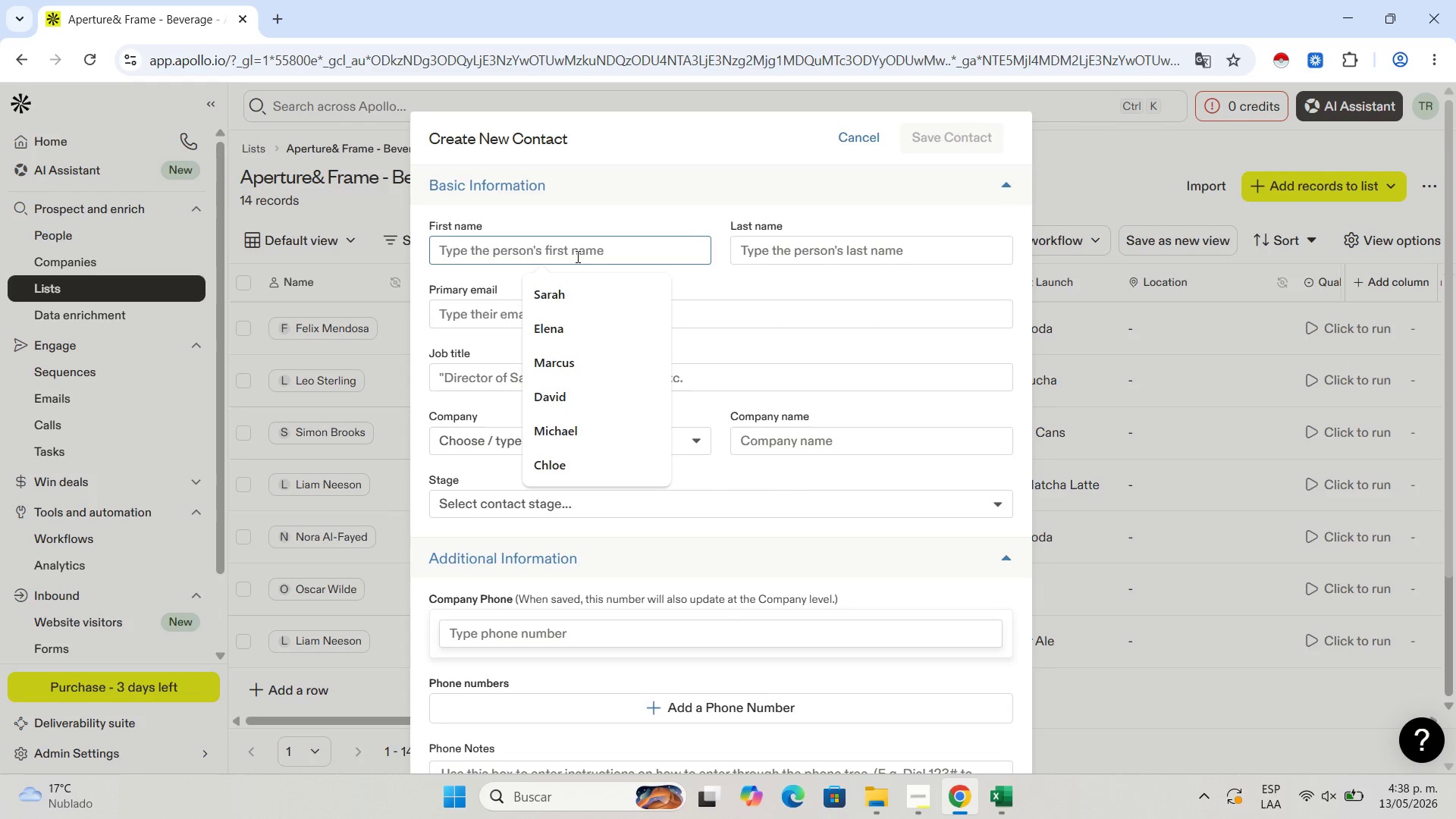 
key(Control+V)
 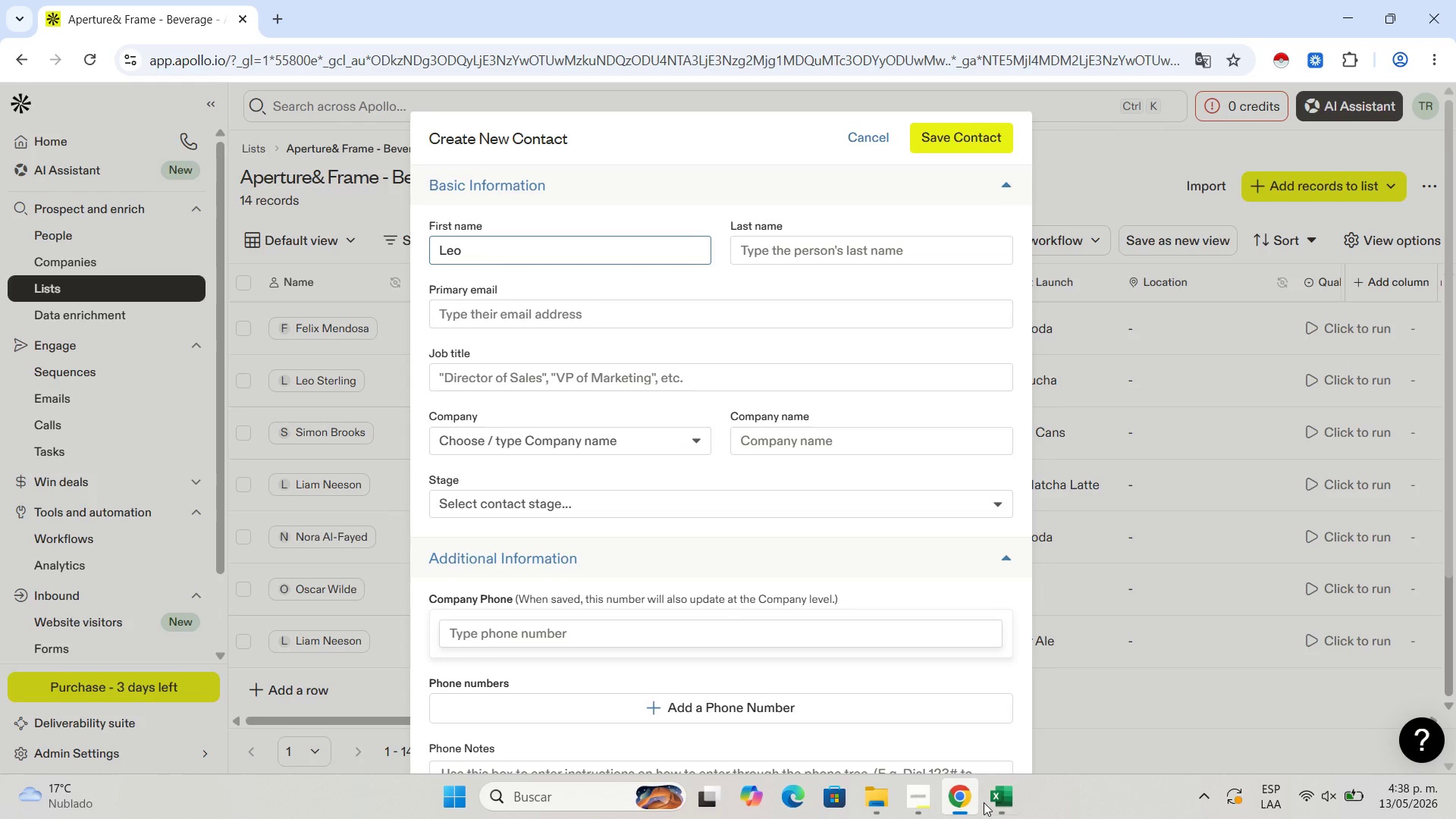 
left_click([988, 800])
 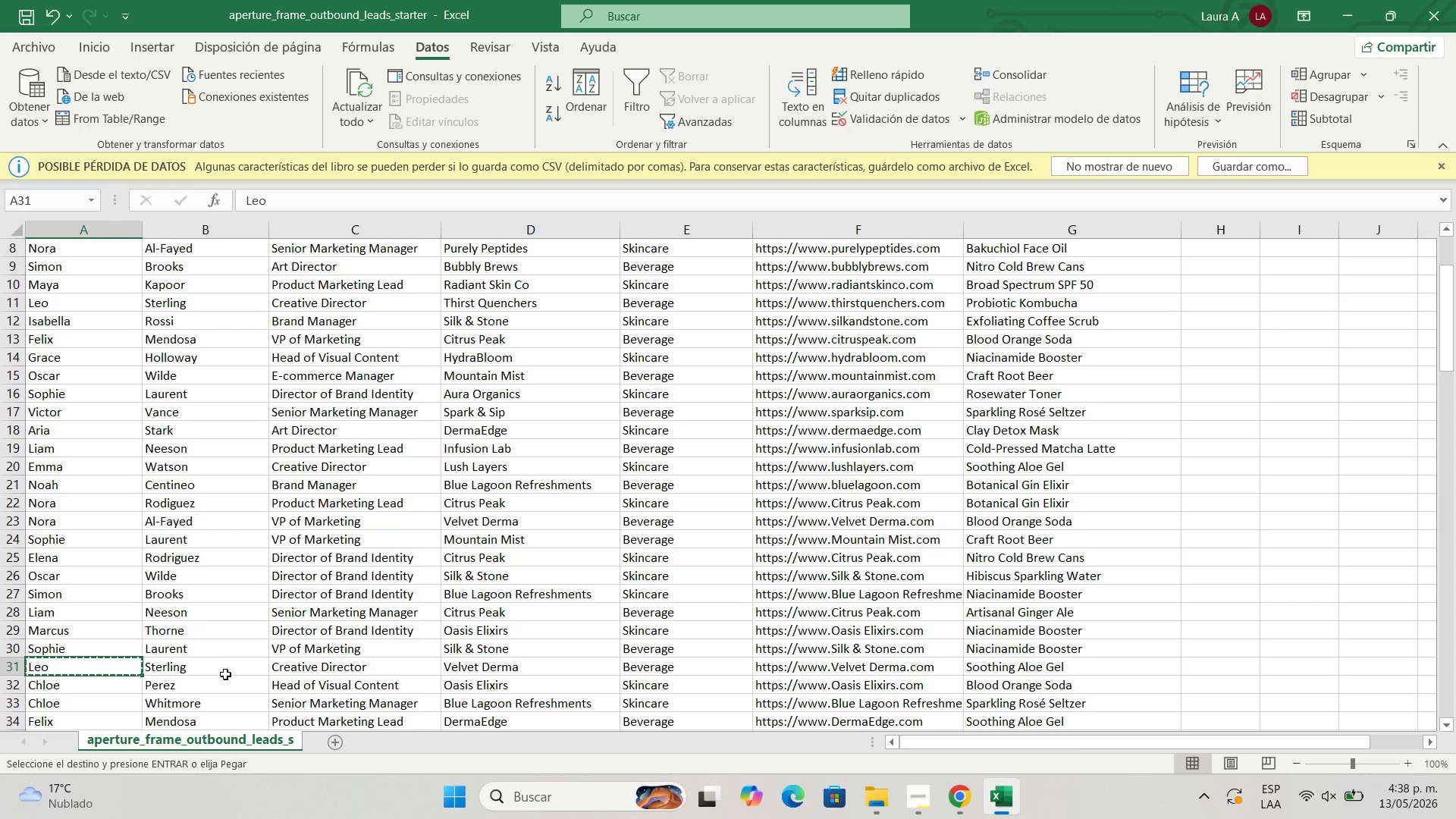 
left_click([225, 669])
 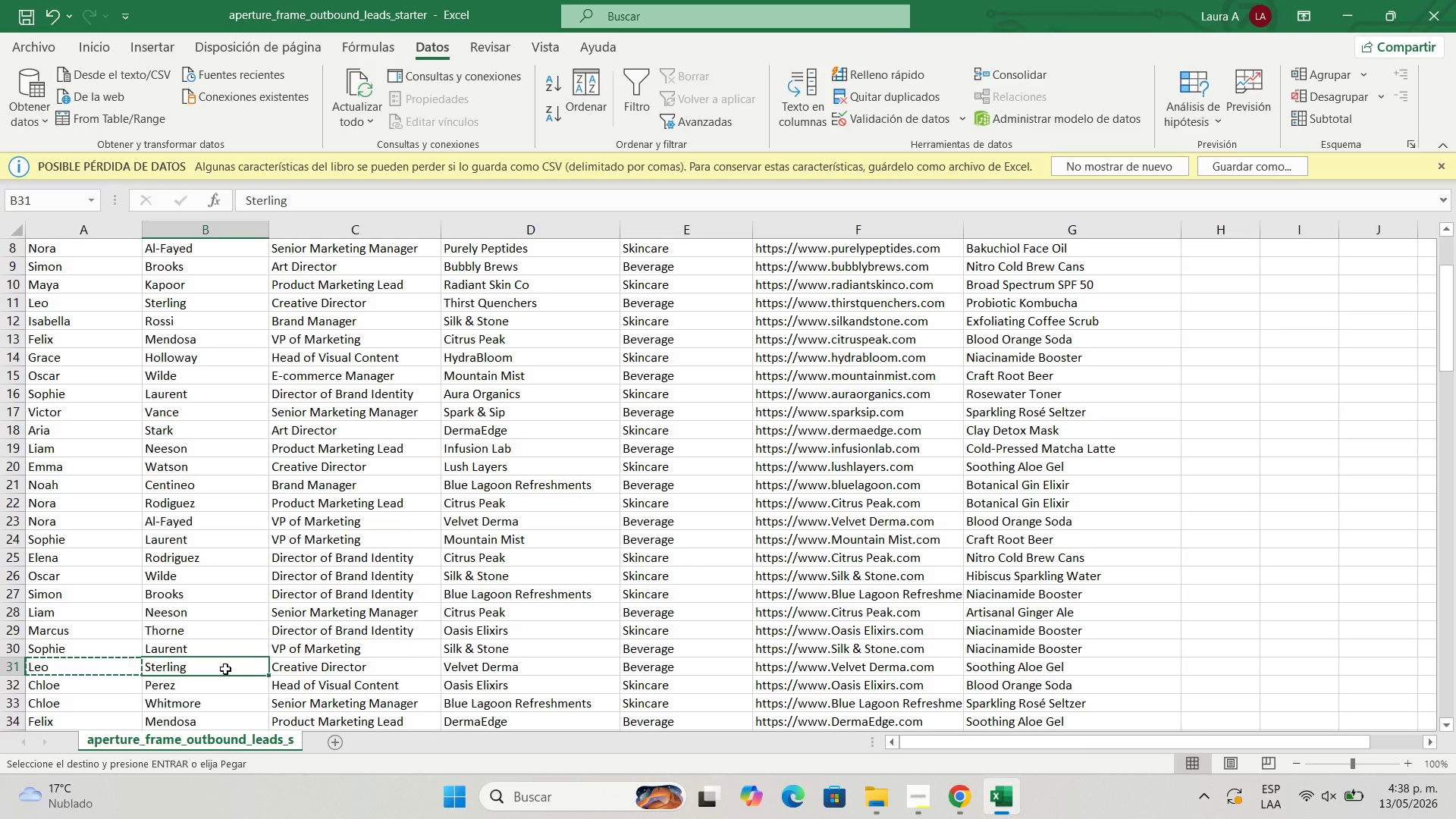 
key(Control+C)
 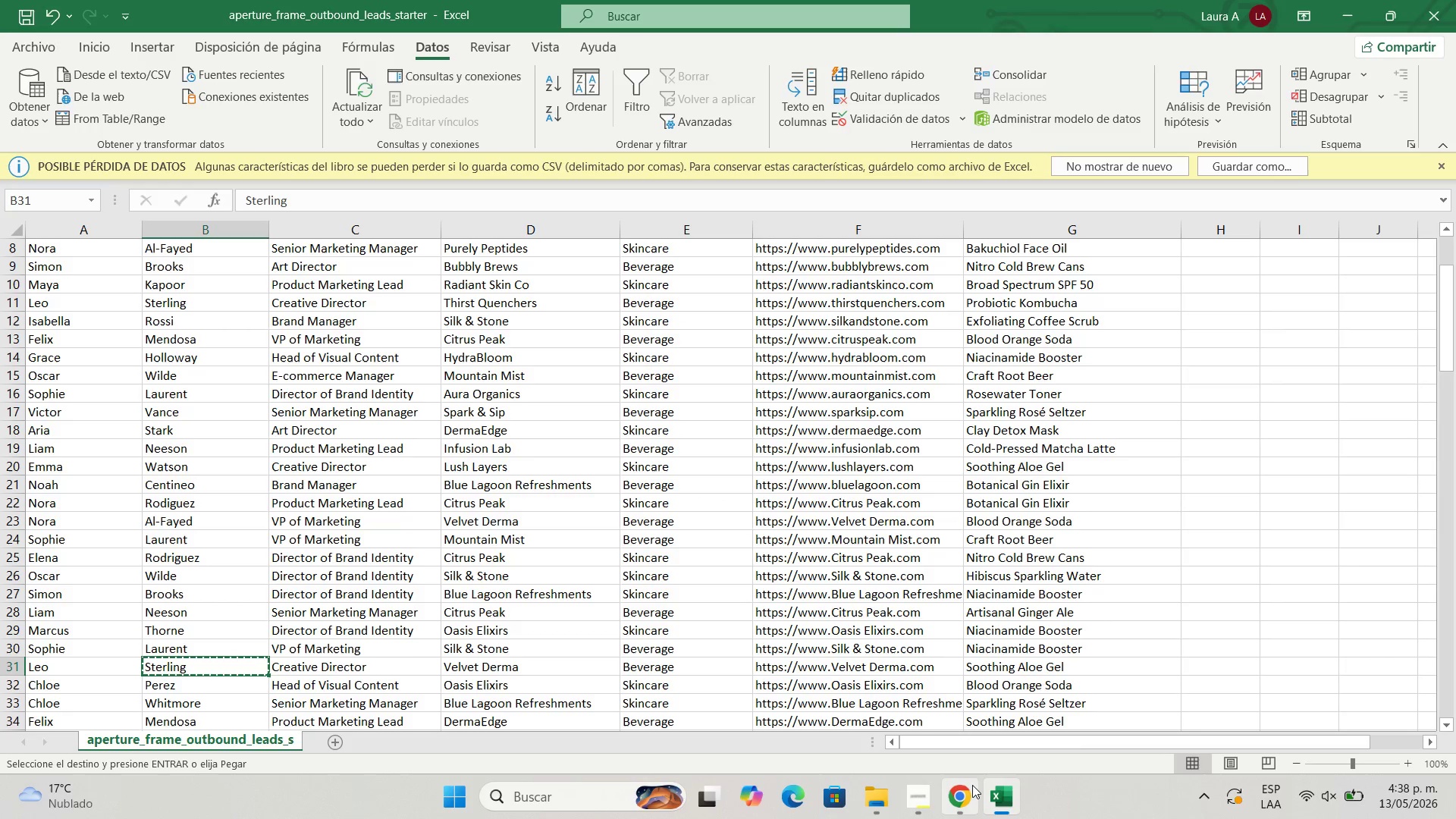 
left_click([974, 786])
 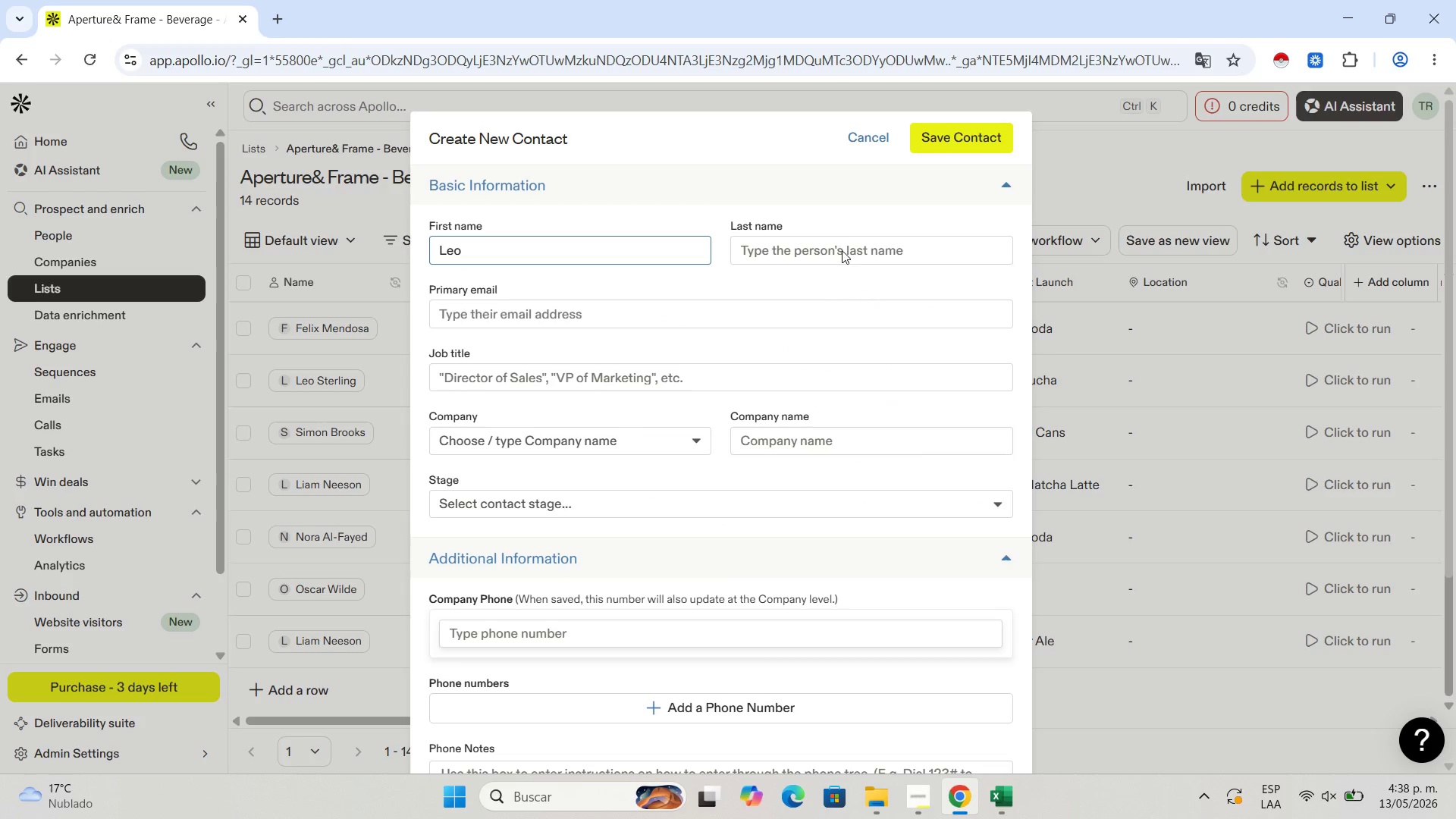 
left_click([847, 238])
 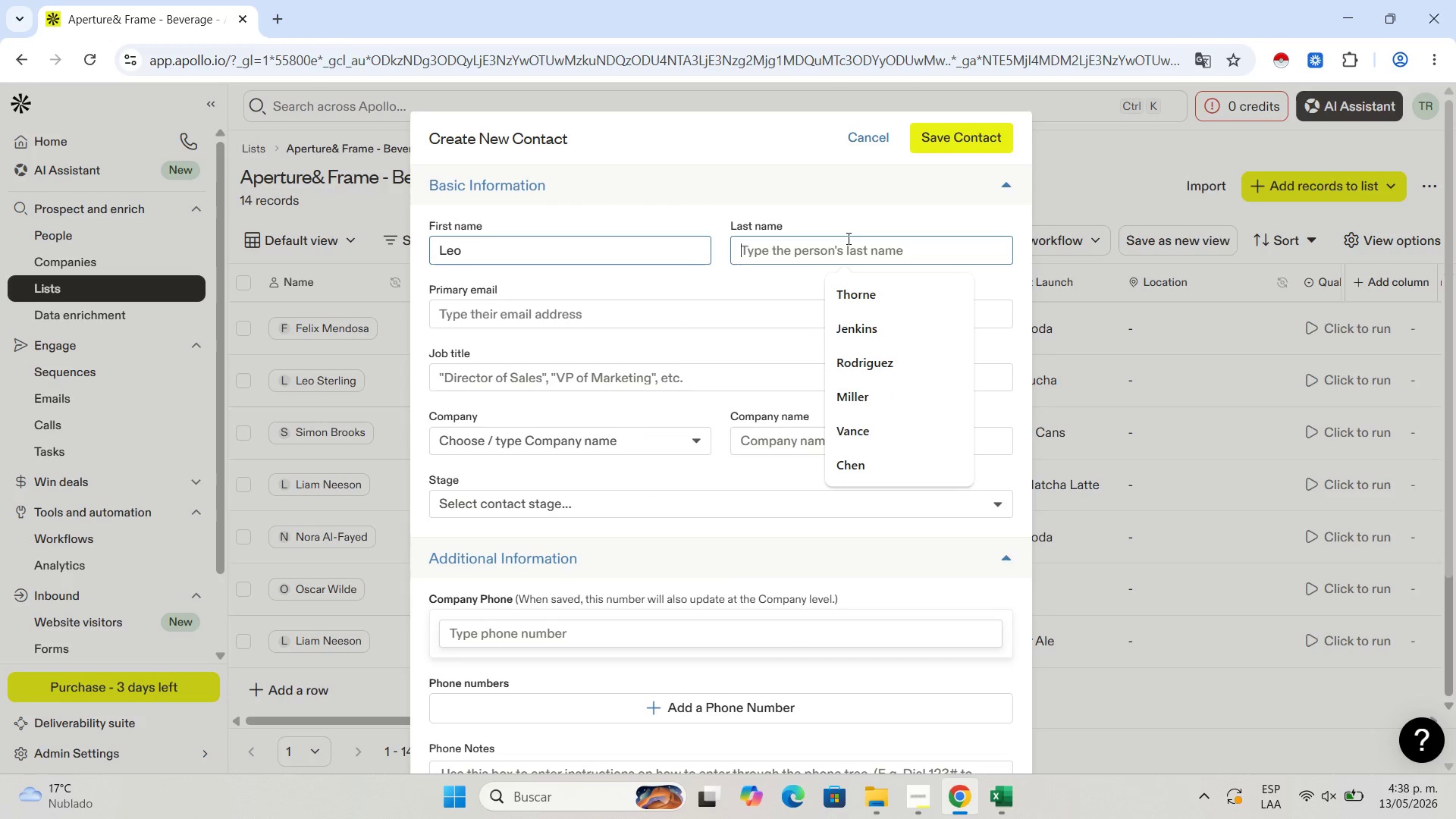 
key(Control+V)
 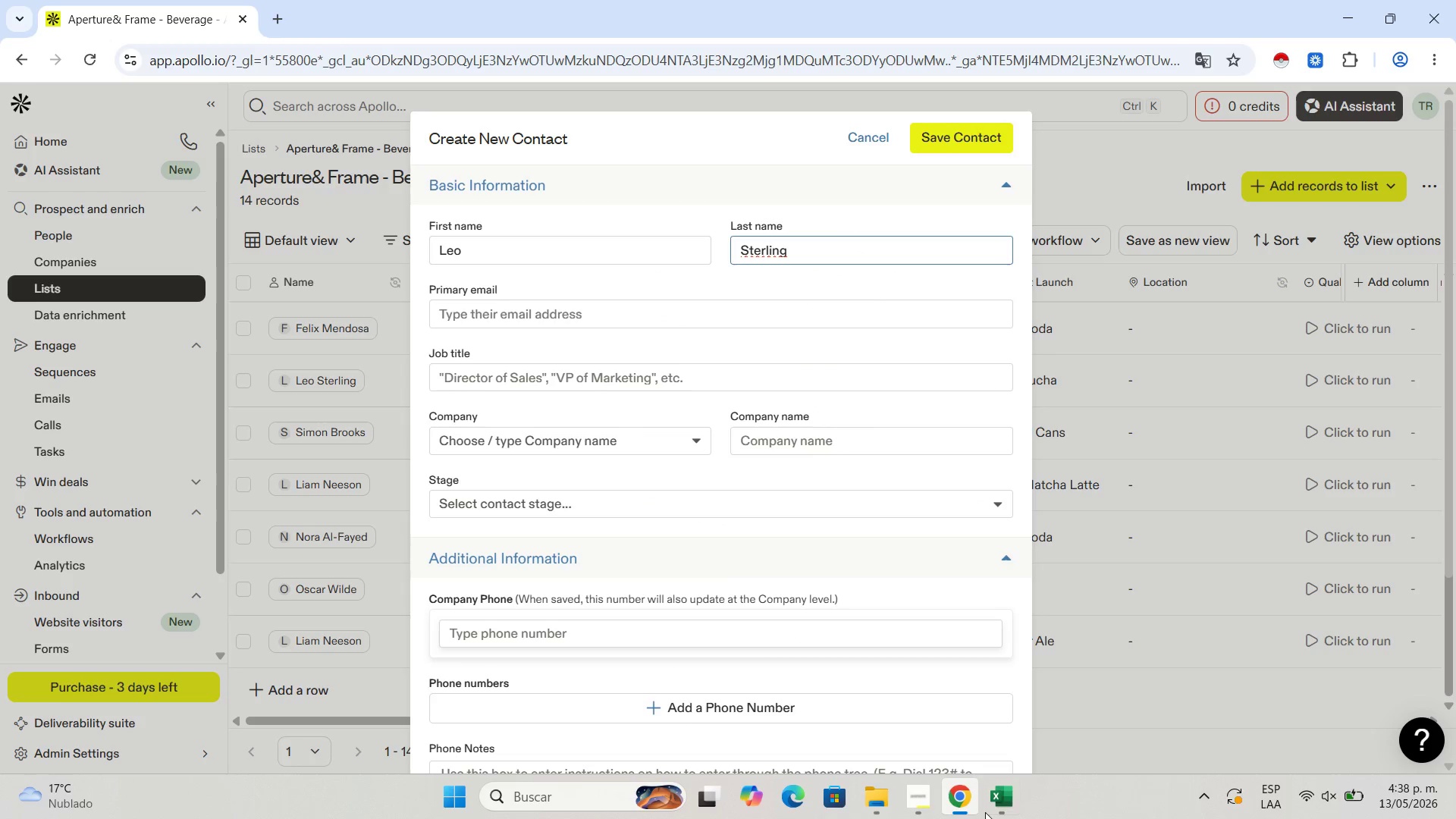 
left_click([999, 811])
 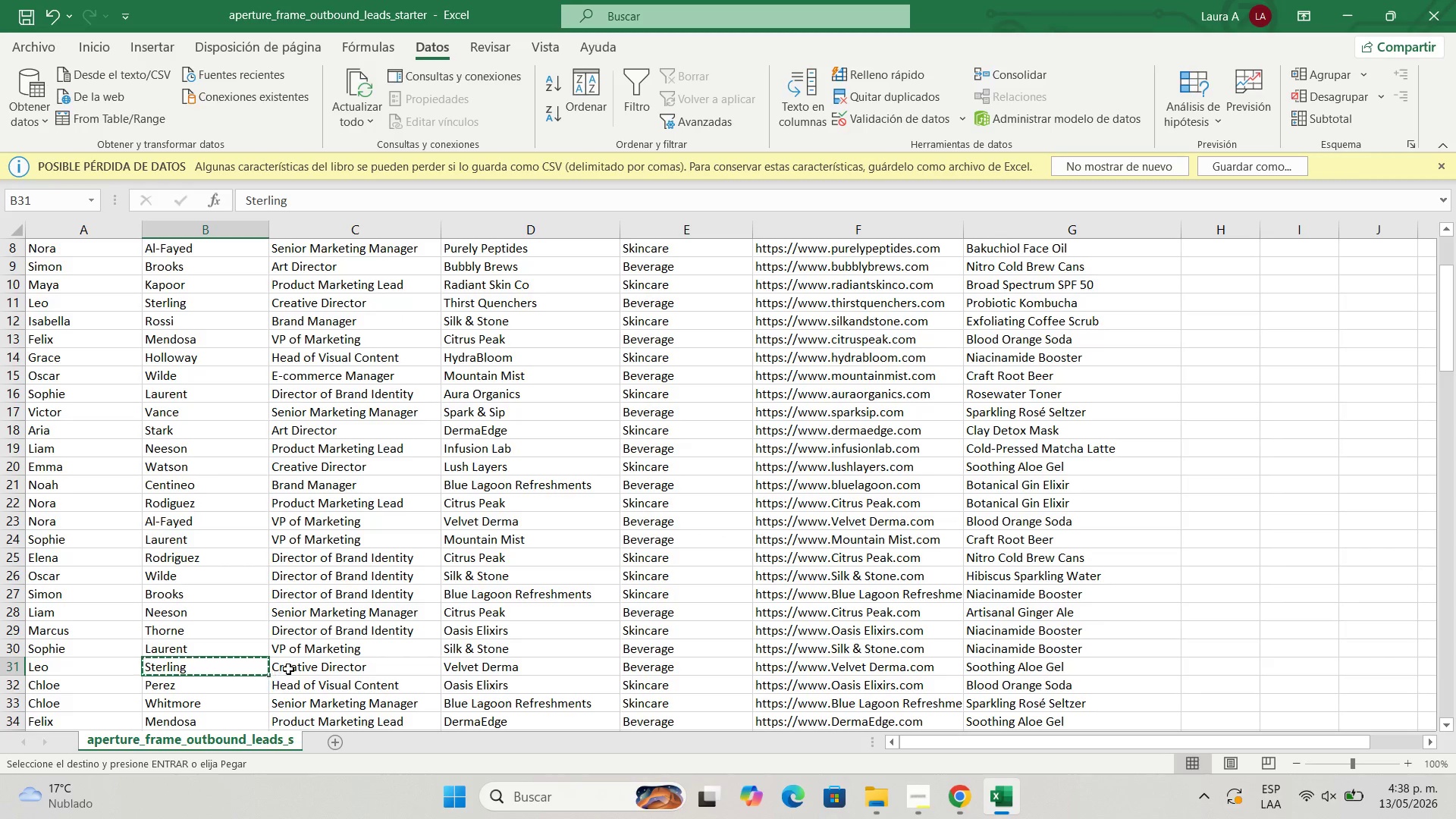 
left_click([290, 667])
 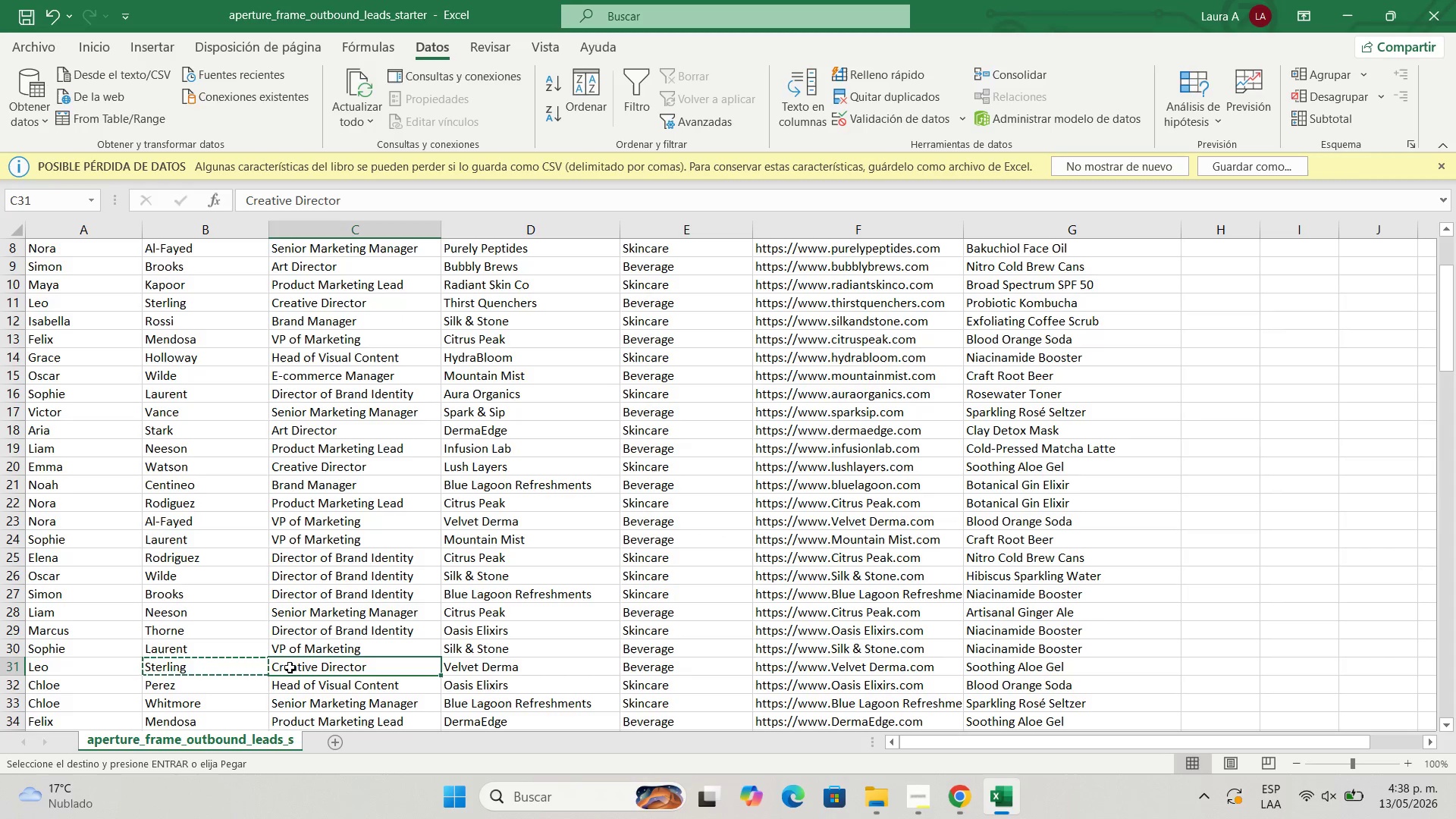 
key(Control+C)
 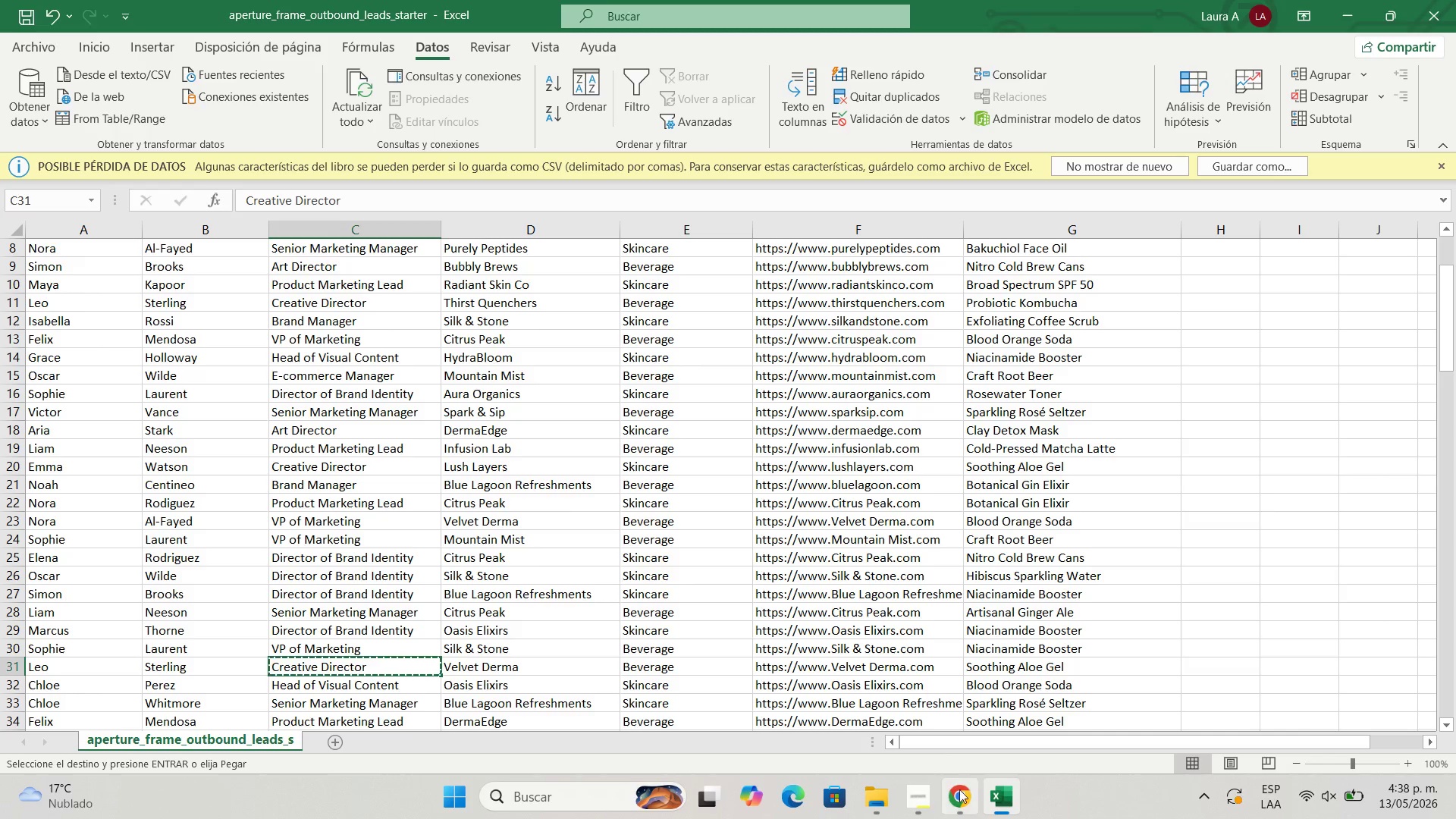 
left_click([962, 792])
 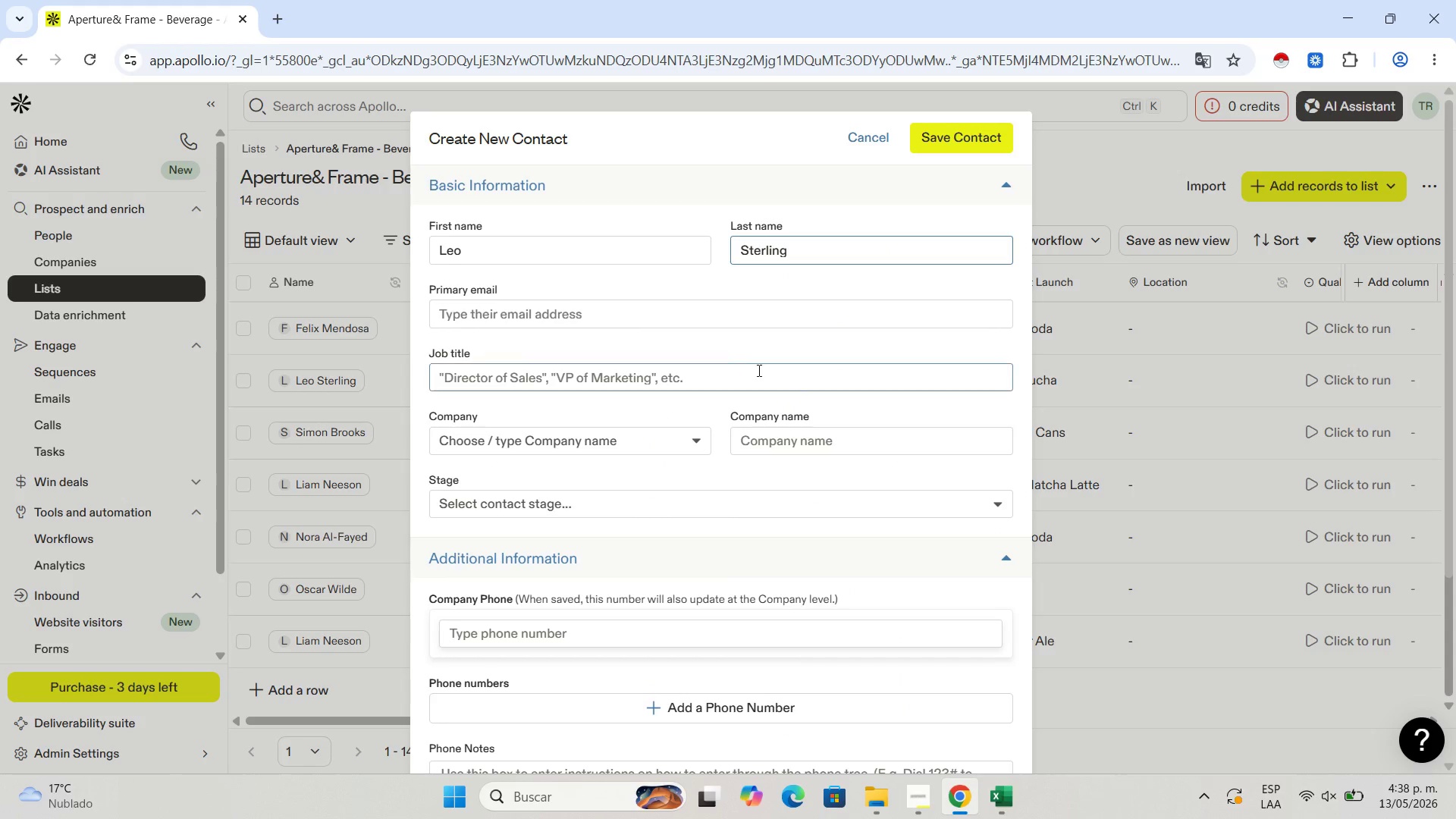 
left_click([752, 378])
 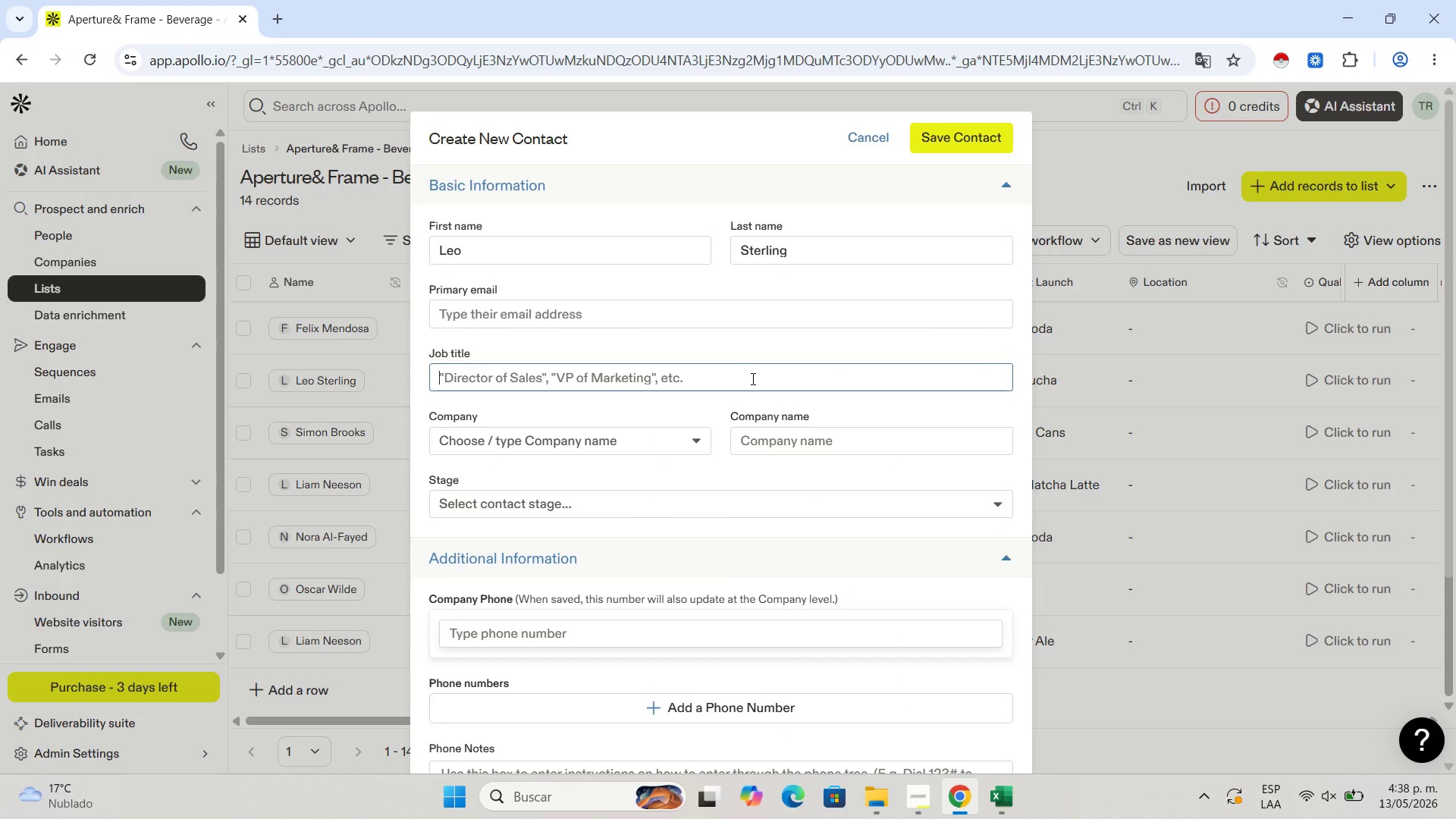 
key(Control+V)
 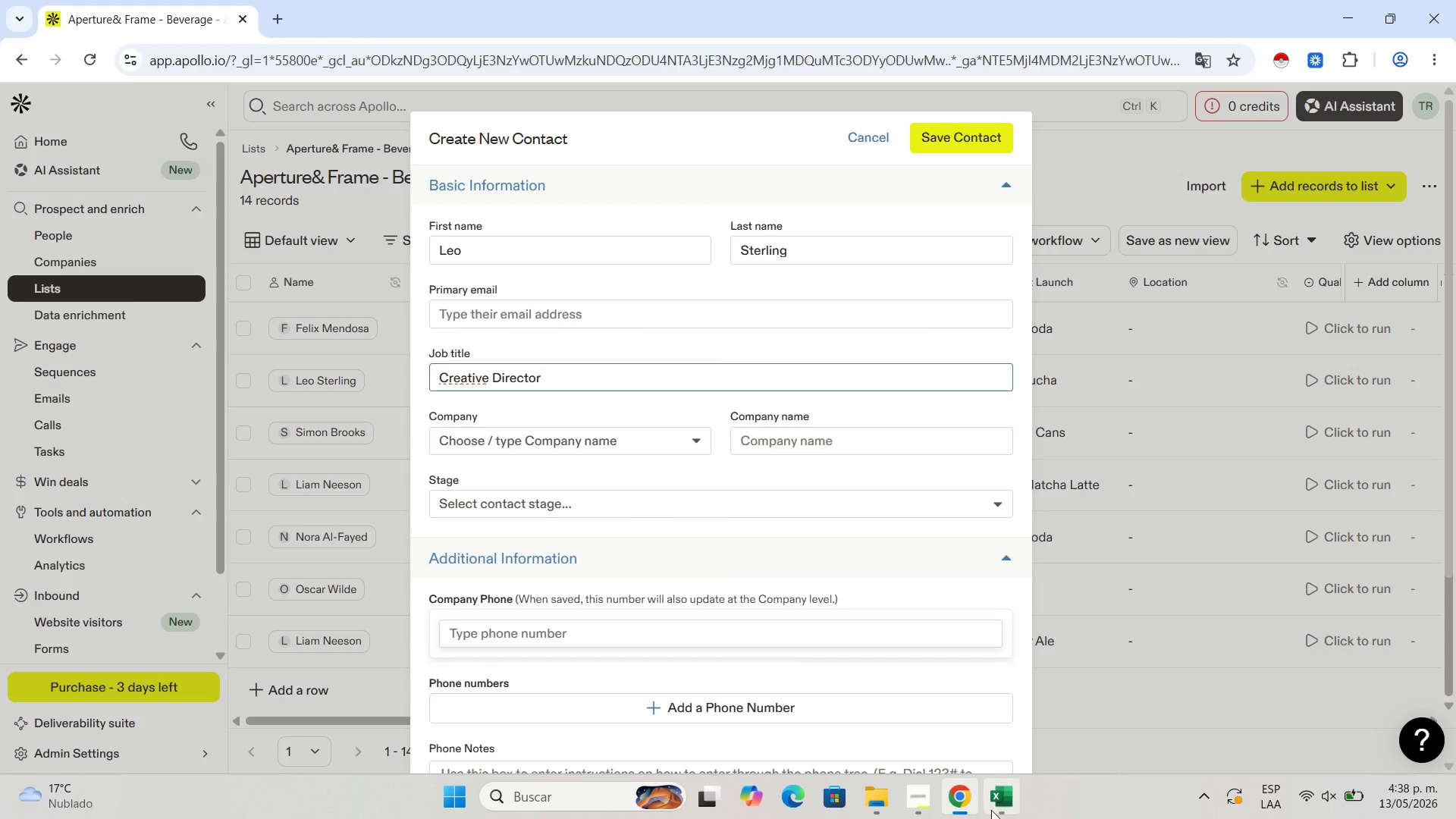 
left_click([990, 810])
 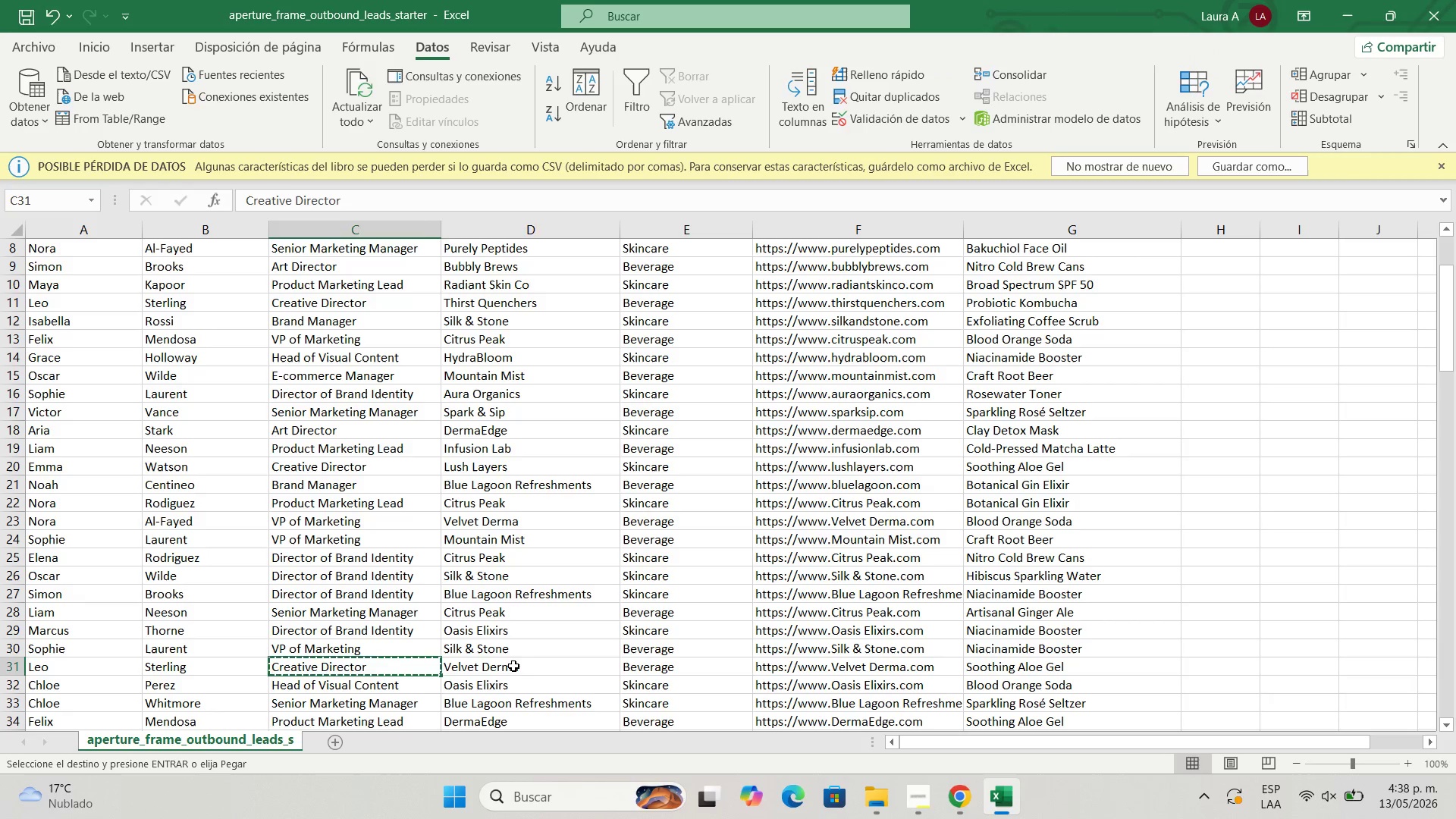 
left_click([513, 666])
 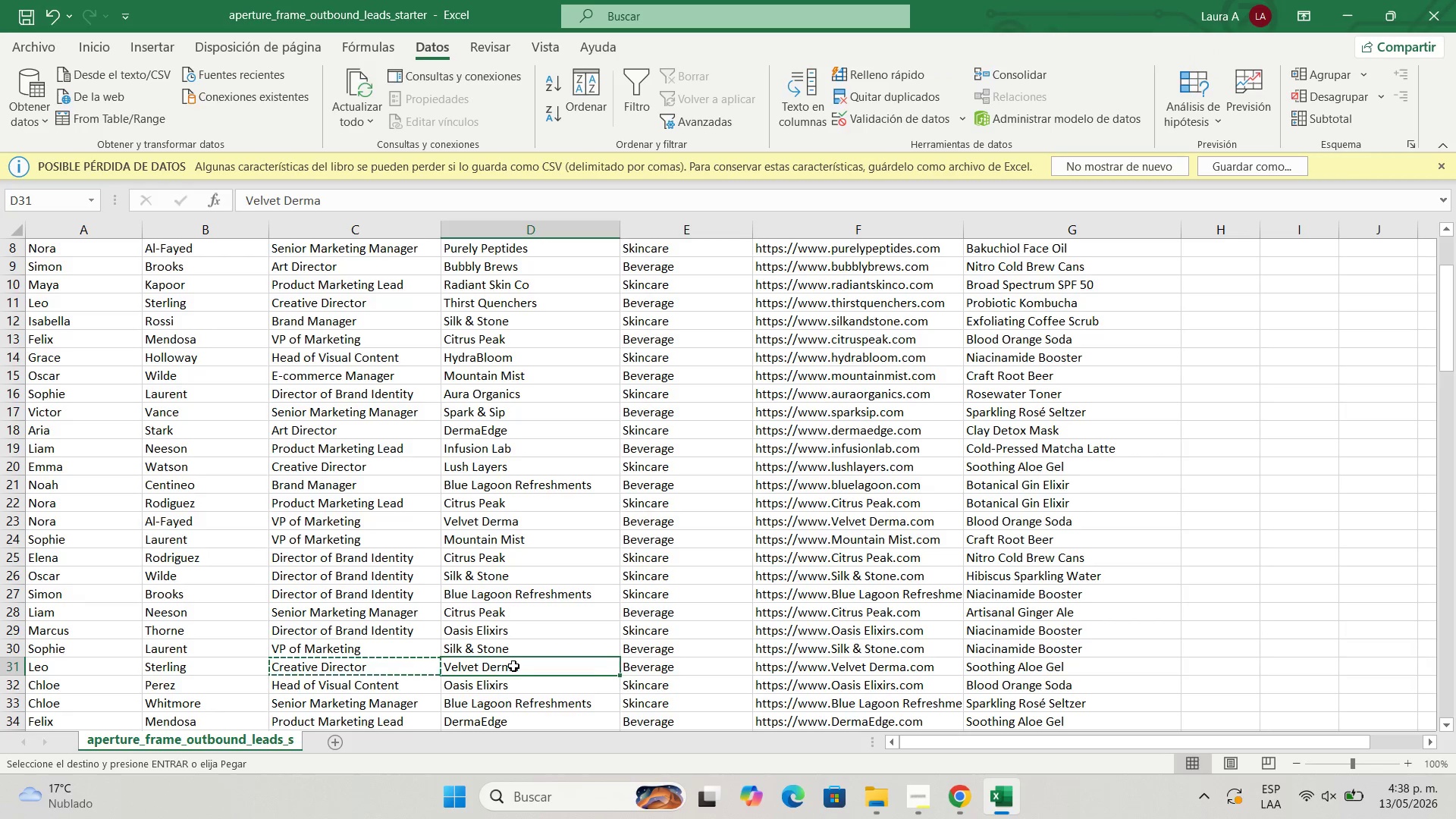 
key(Control+C)
 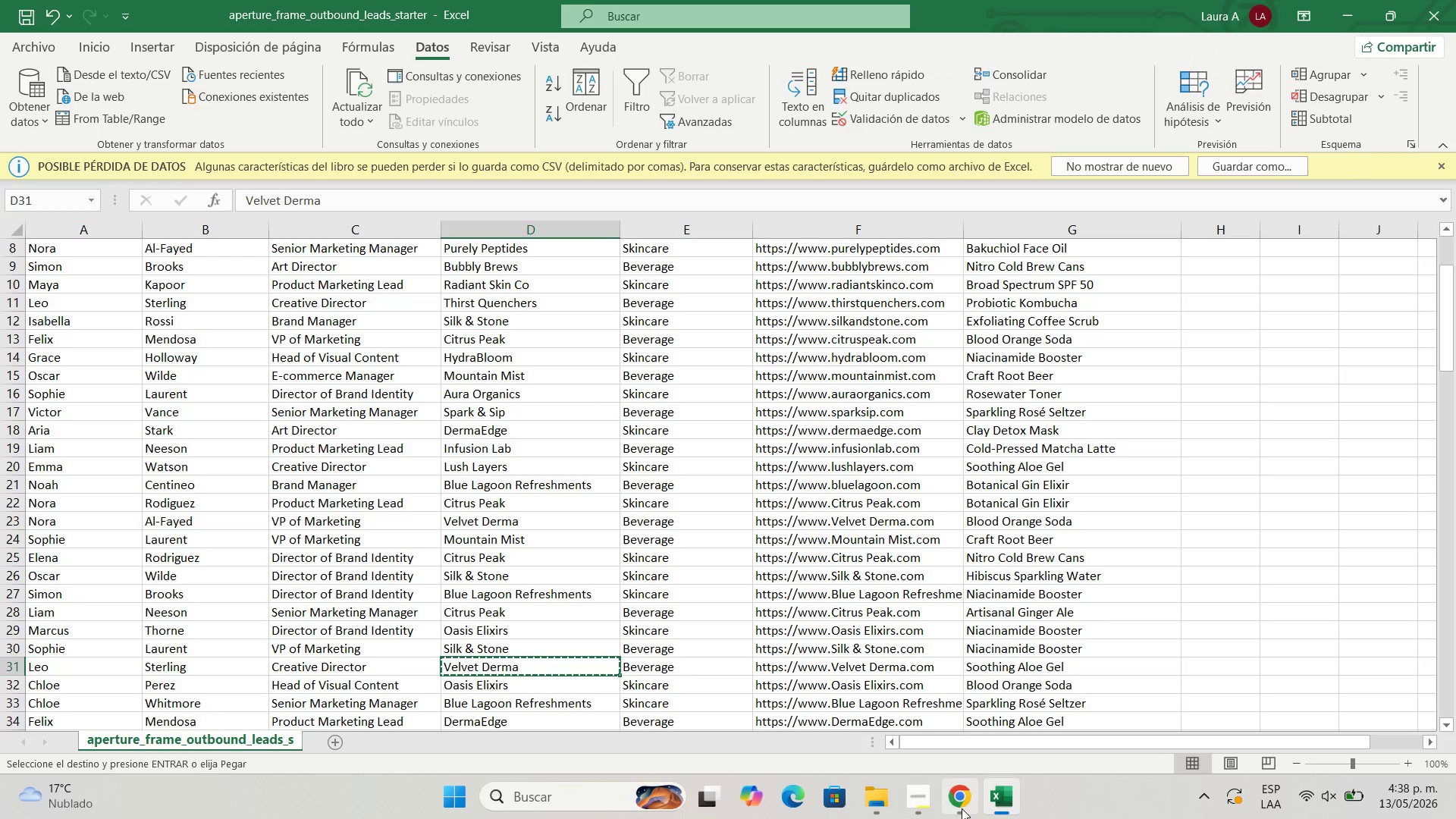 
left_click([955, 818])
 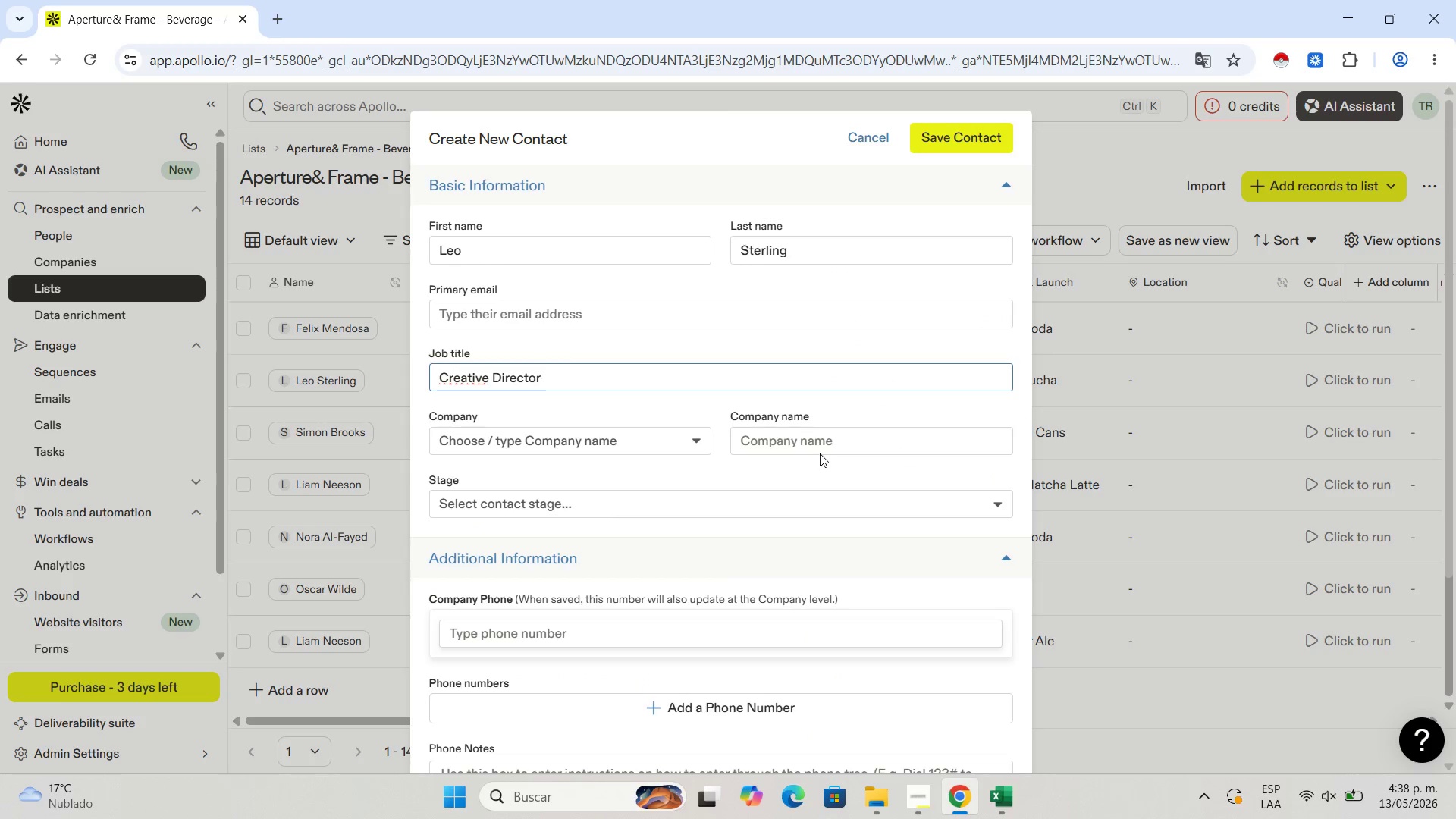 
left_click([828, 435])
 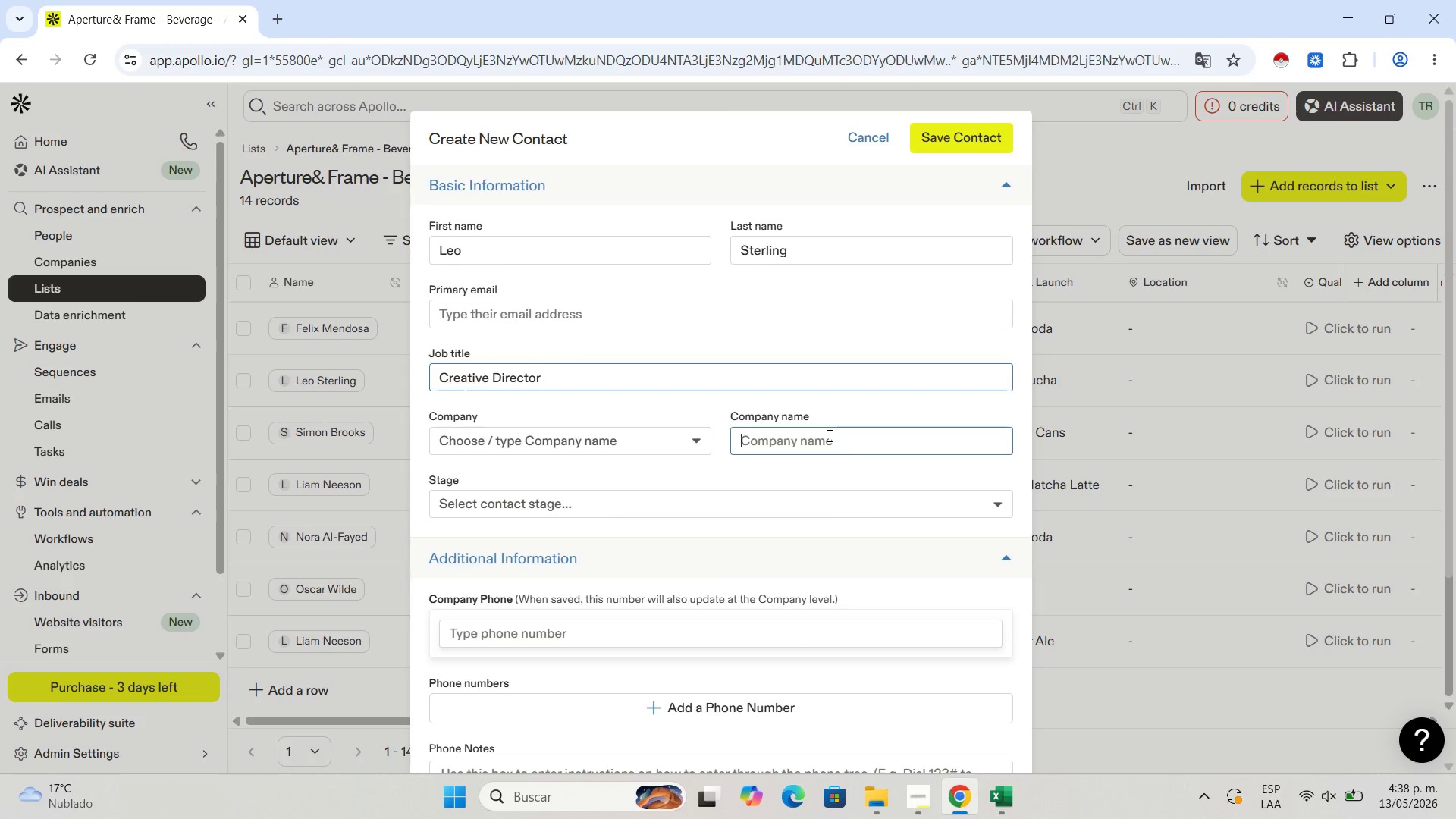 
key(Control+V)
 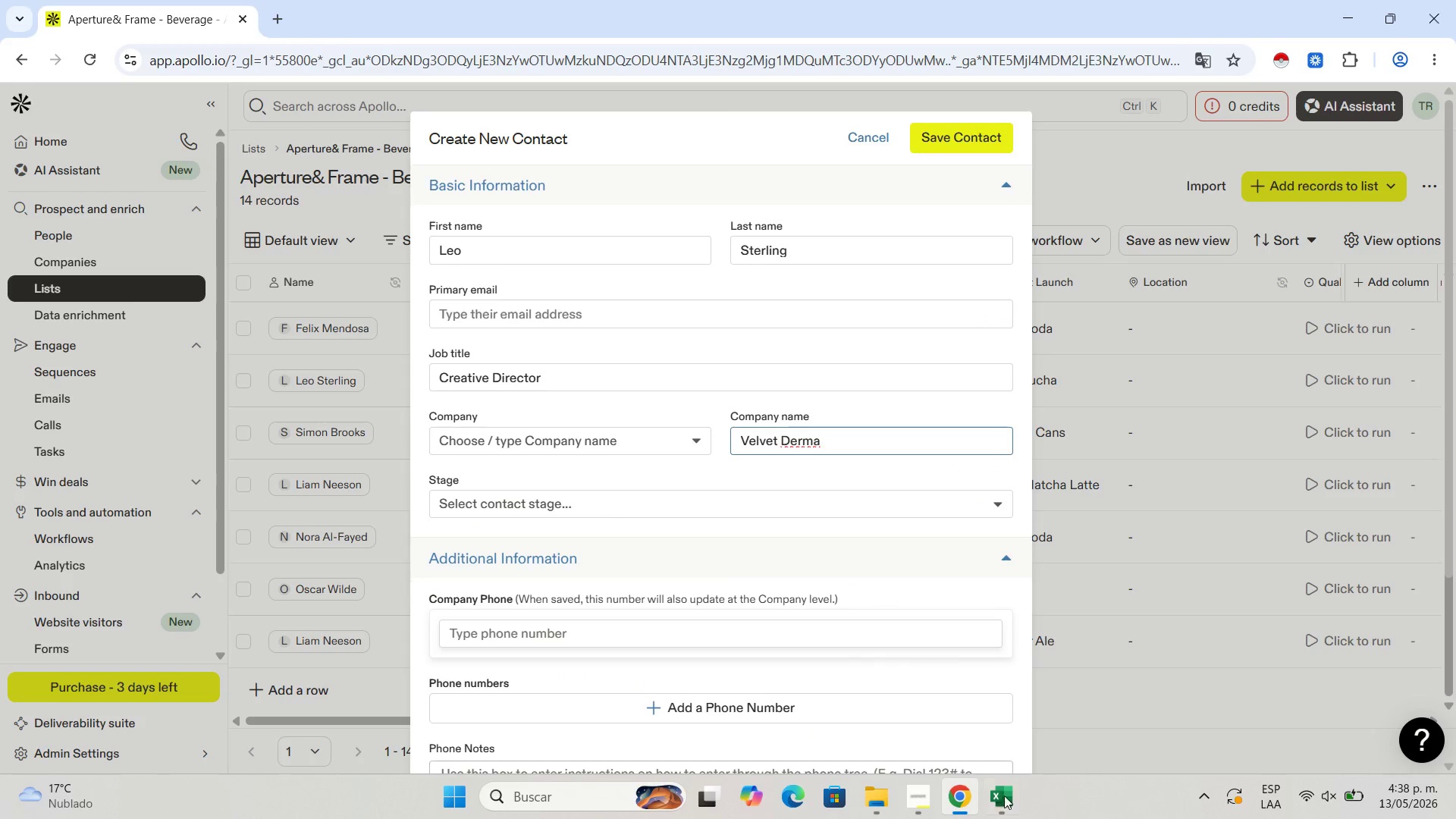 
left_click([1004, 803])
 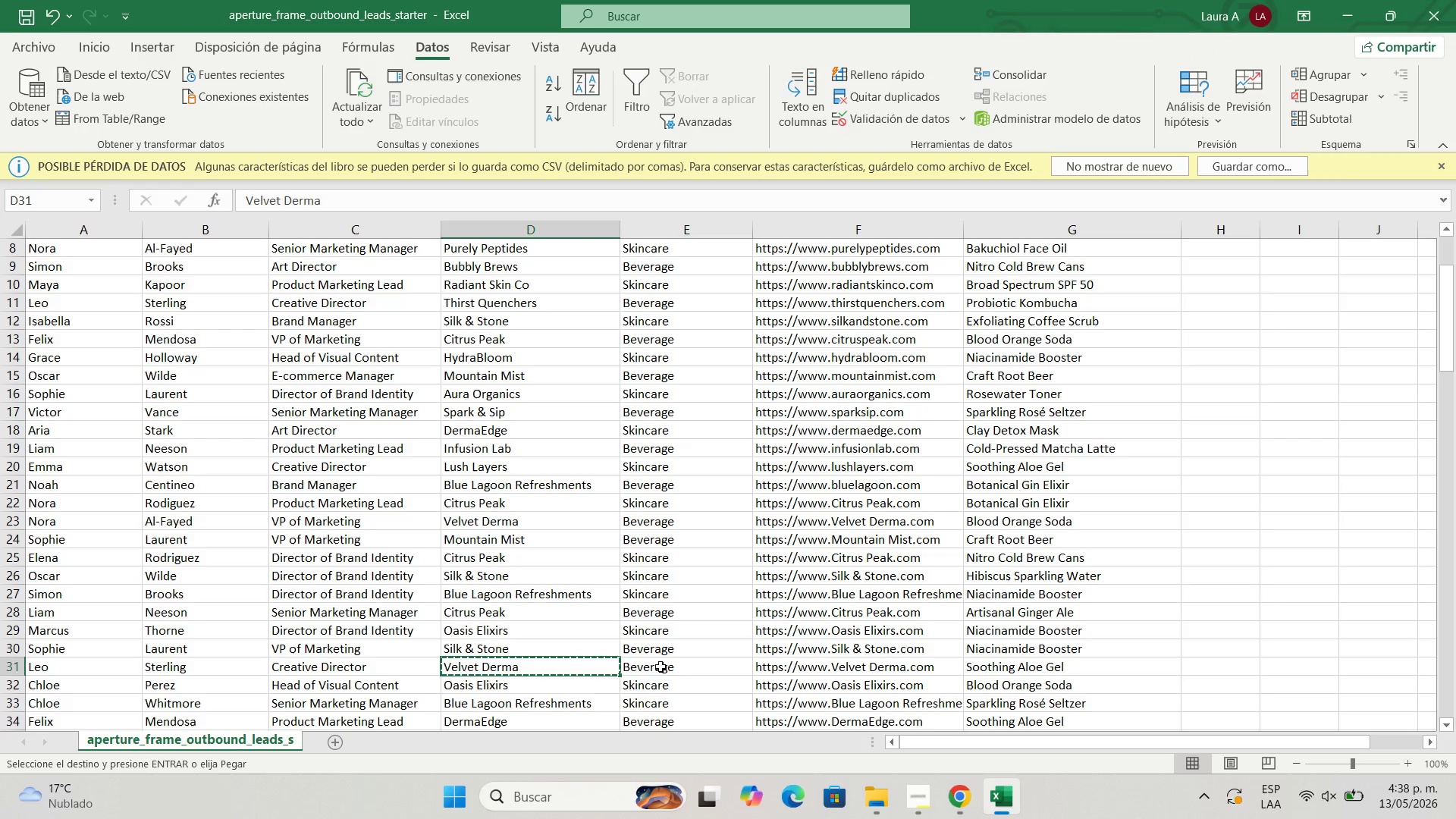 
left_click([664, 658])
 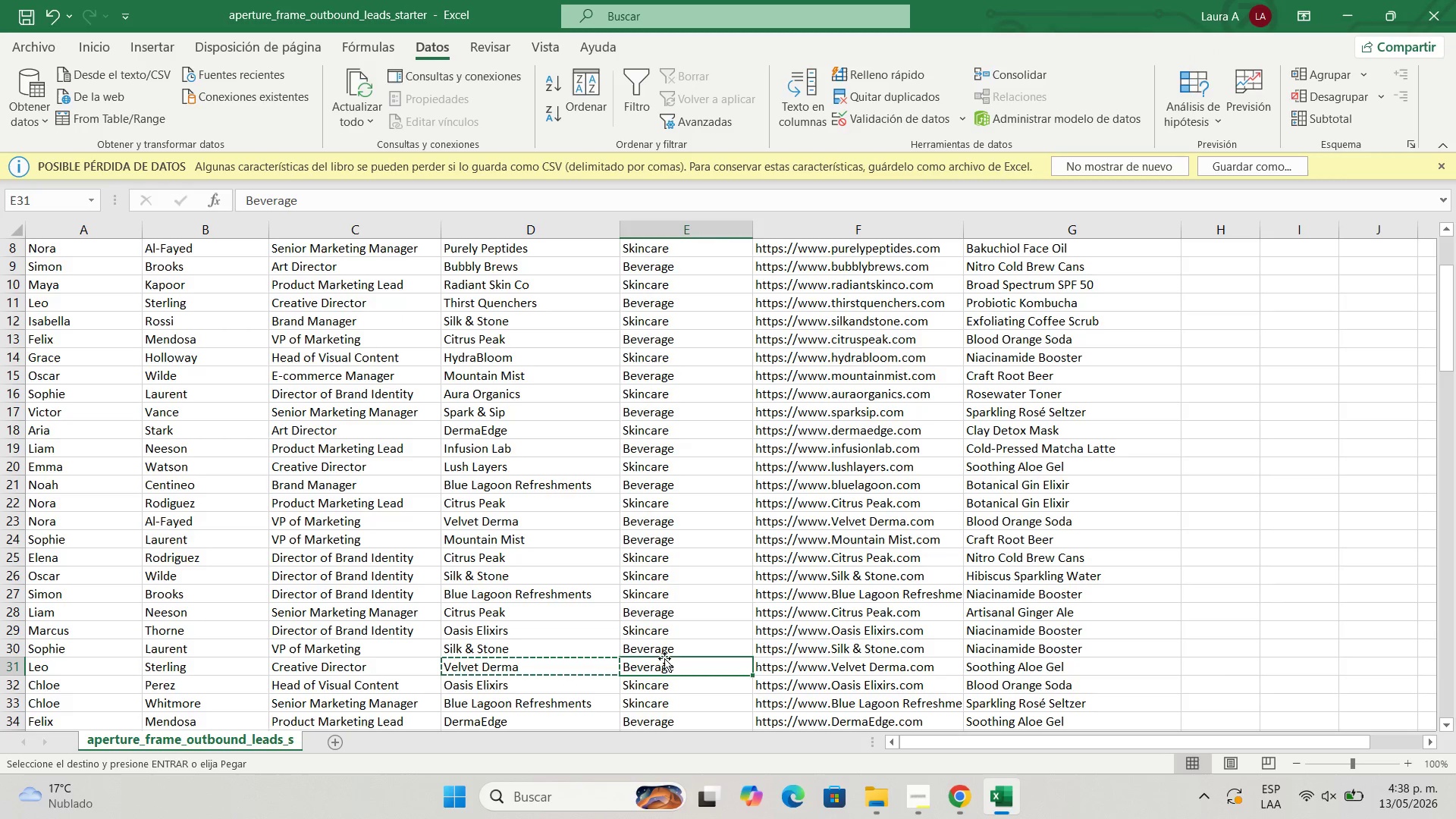 
key(Control+C)
 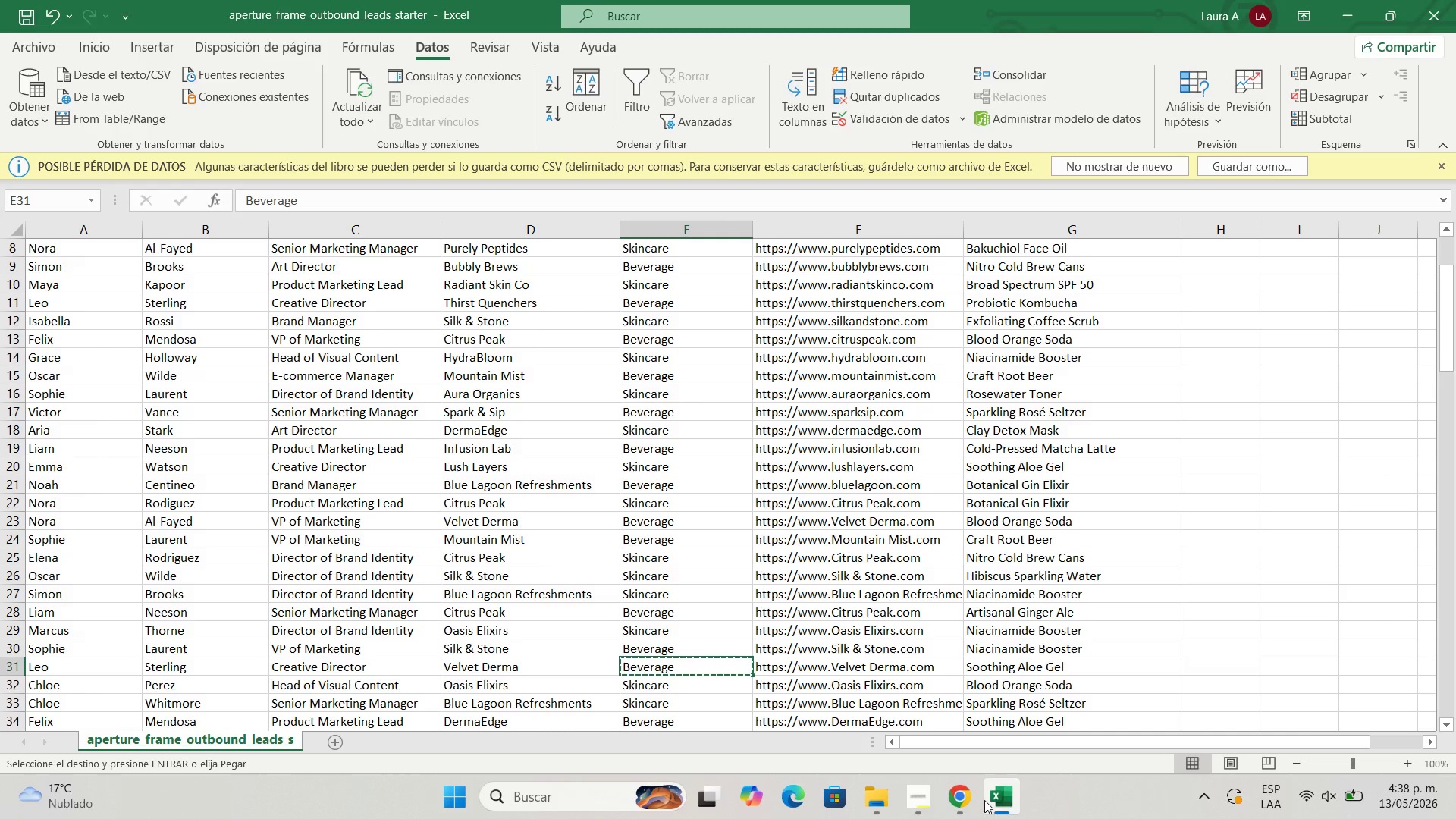 
left_click([965, 797])
 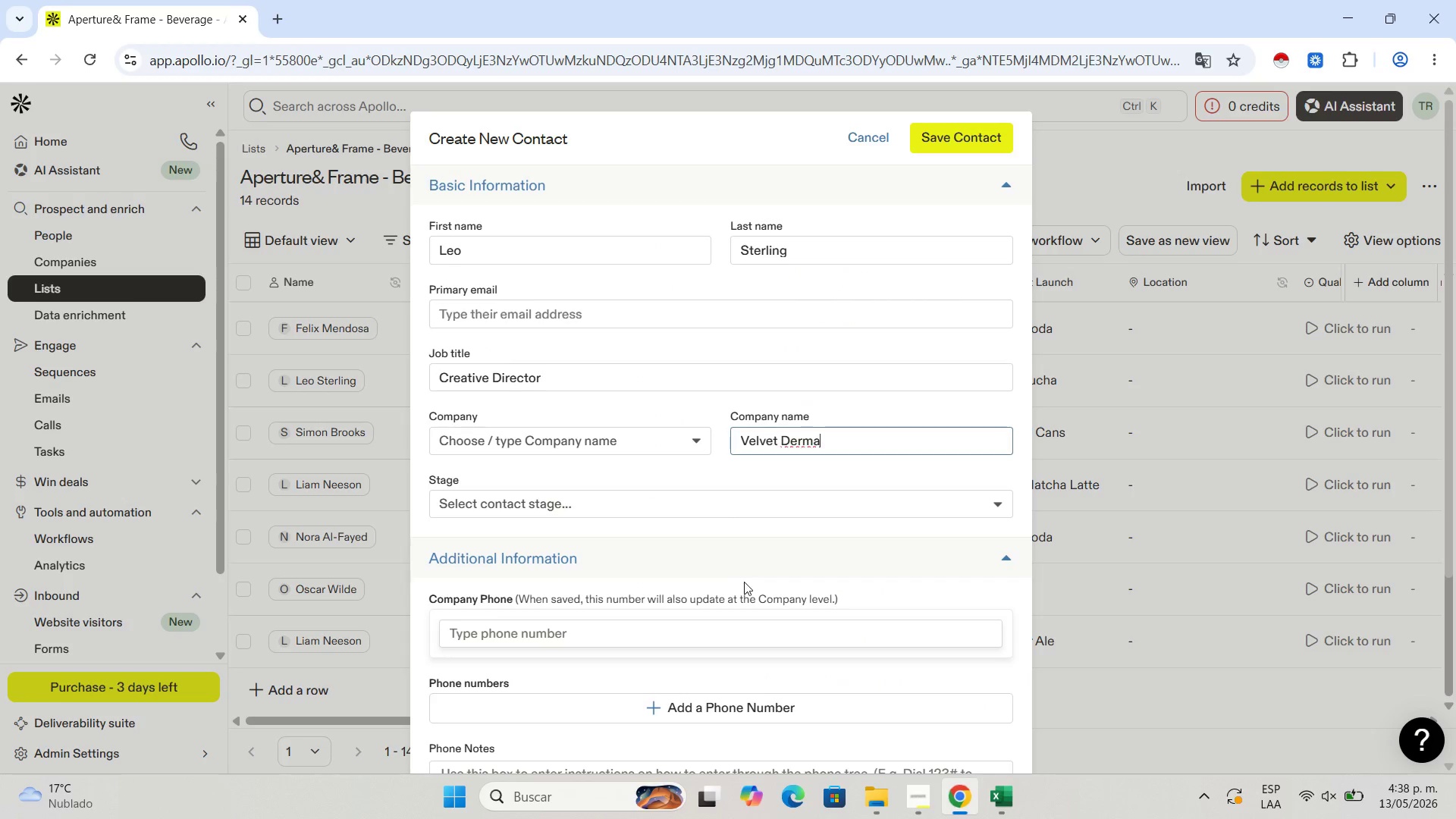 
scroll: coordinate [733, 588], scroll_direction: down, amount: 10.0
 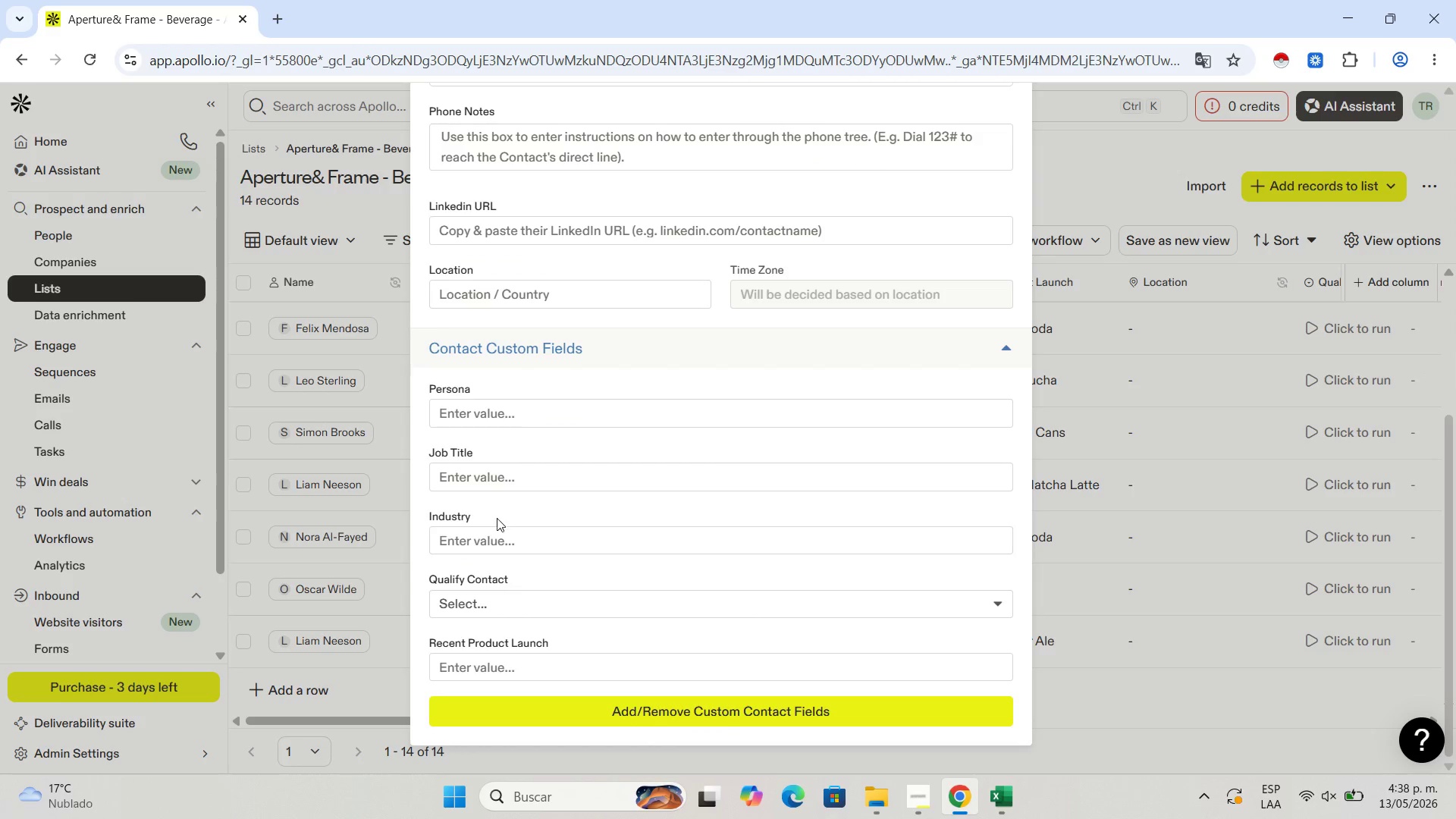 
left_click([500, 534])
 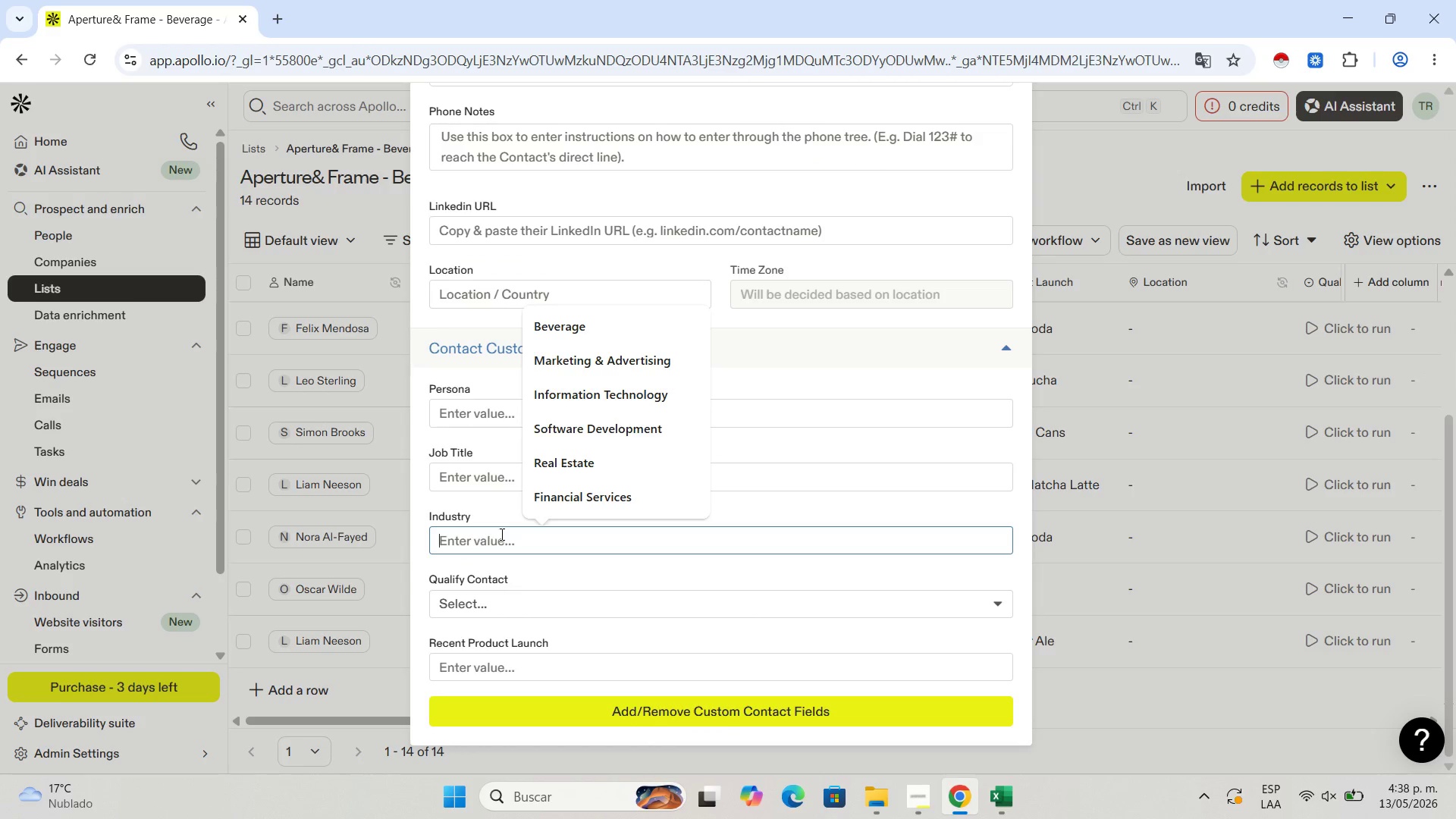 
key(Control+V)
 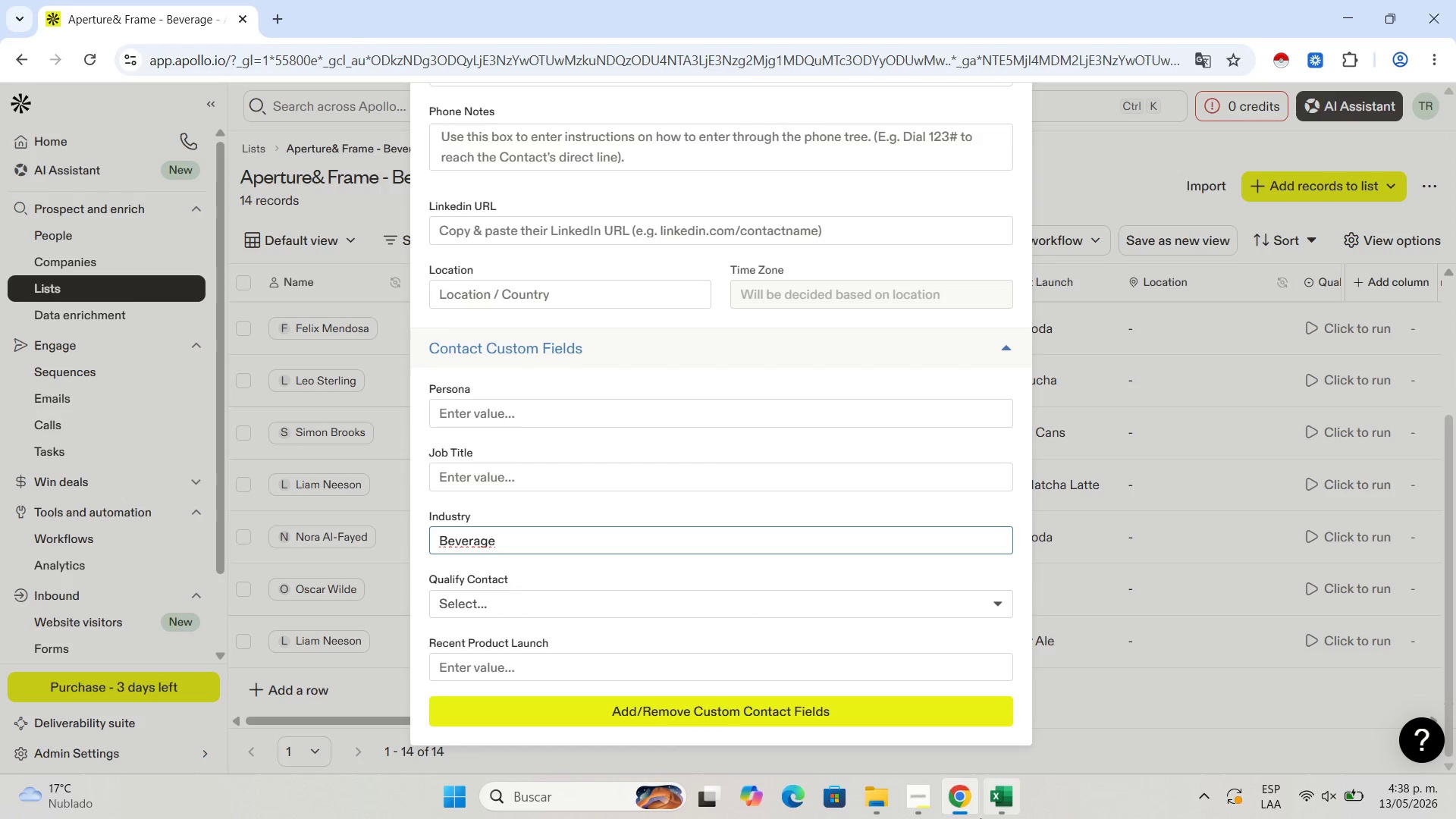 
left_click([985, 818])
 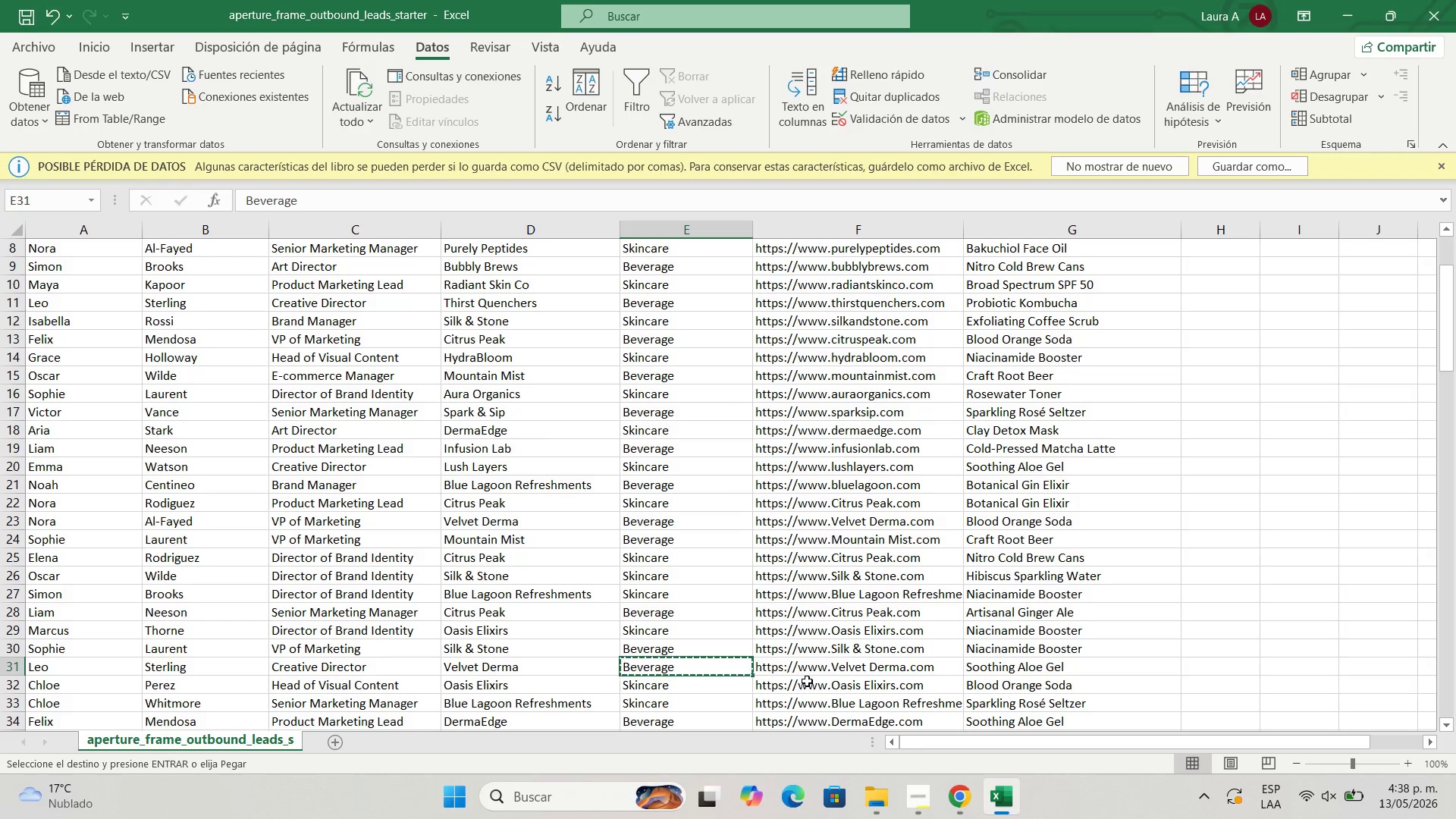 
left_click([807, 670])
 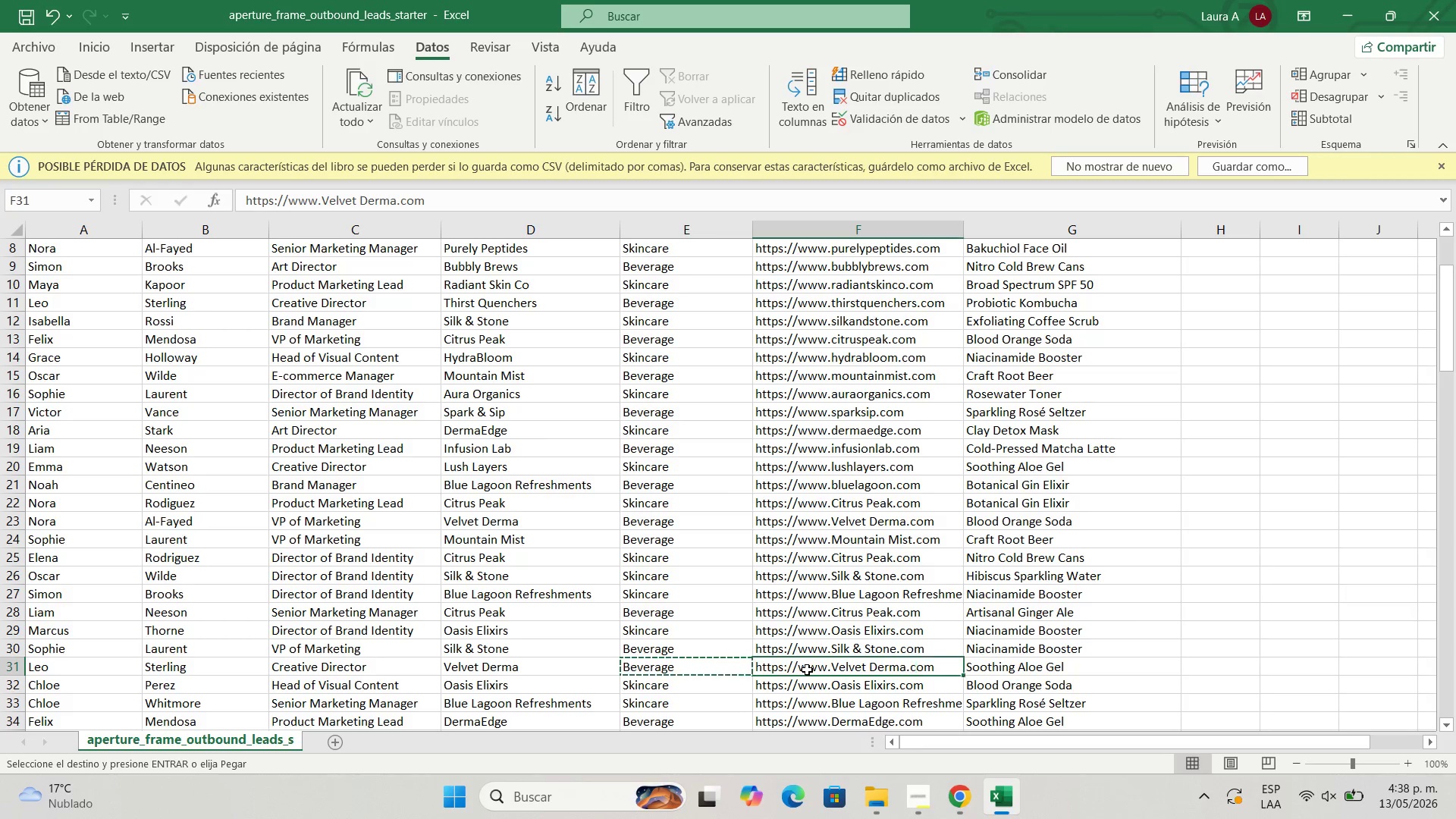 
key(Control+C)
 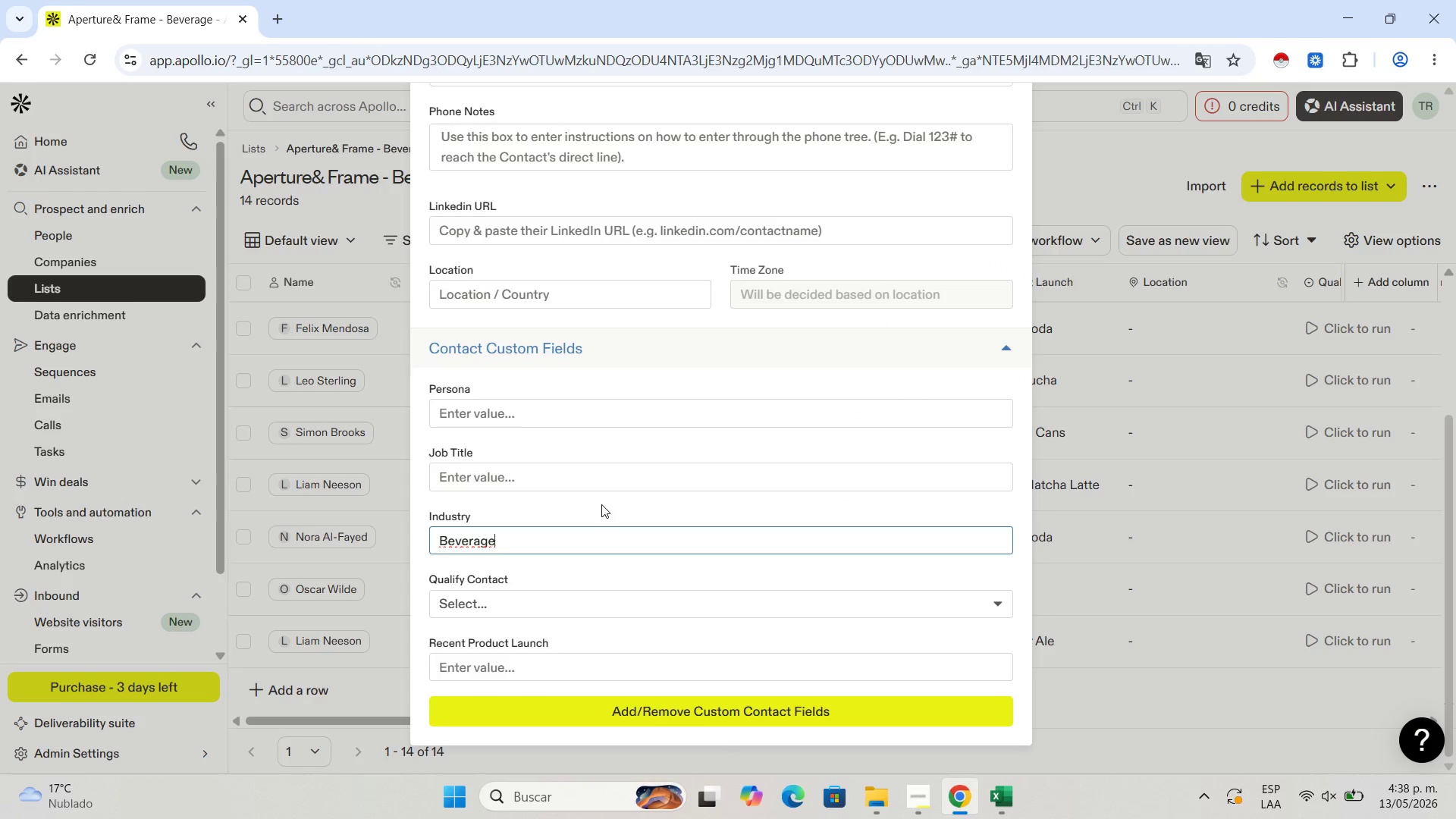 
scroll: coordinate [601, 504], scroll_direction: up, amount: 1.0
 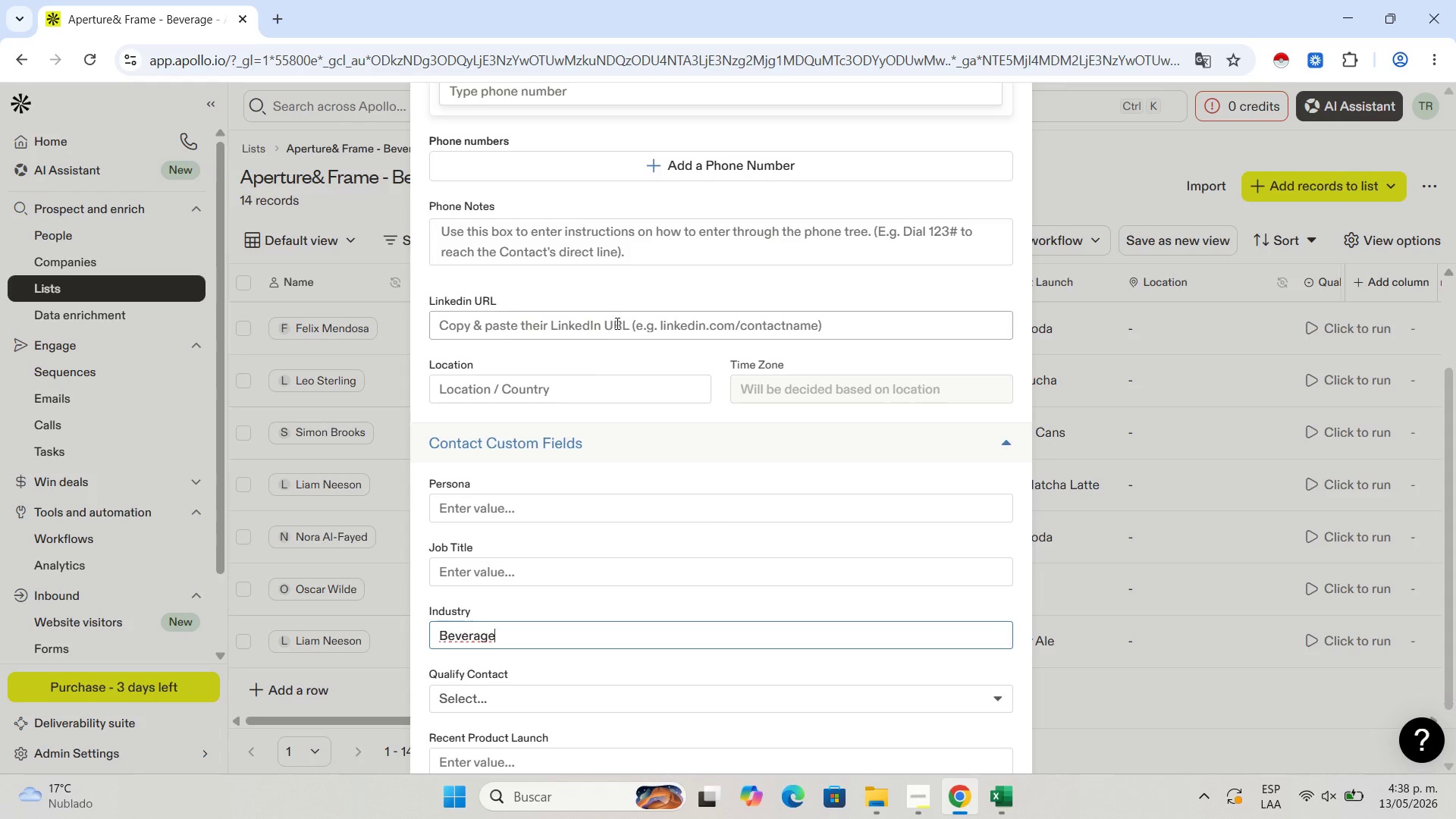 
left_click([616, 323])
 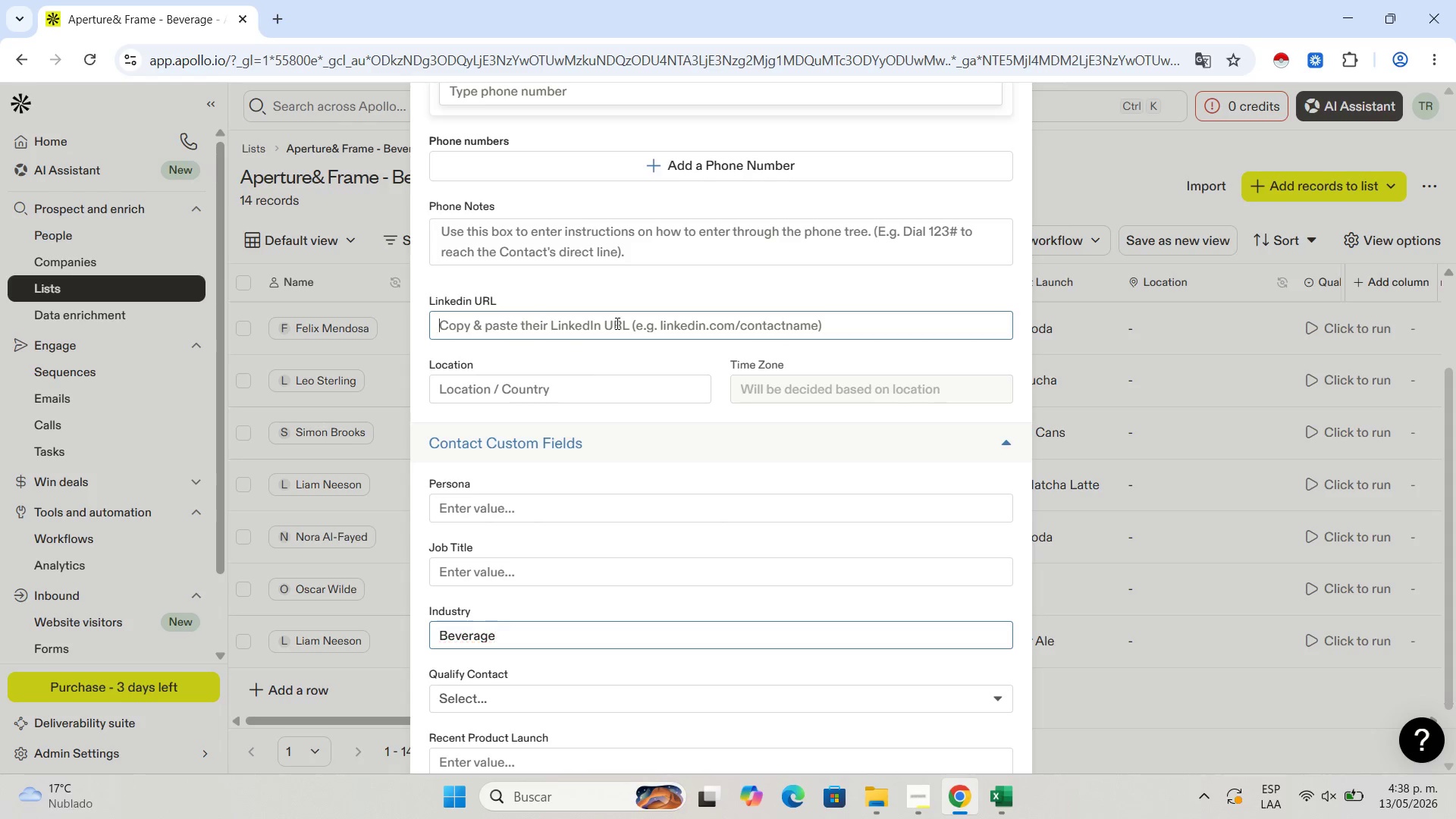 
key(Control+V)
 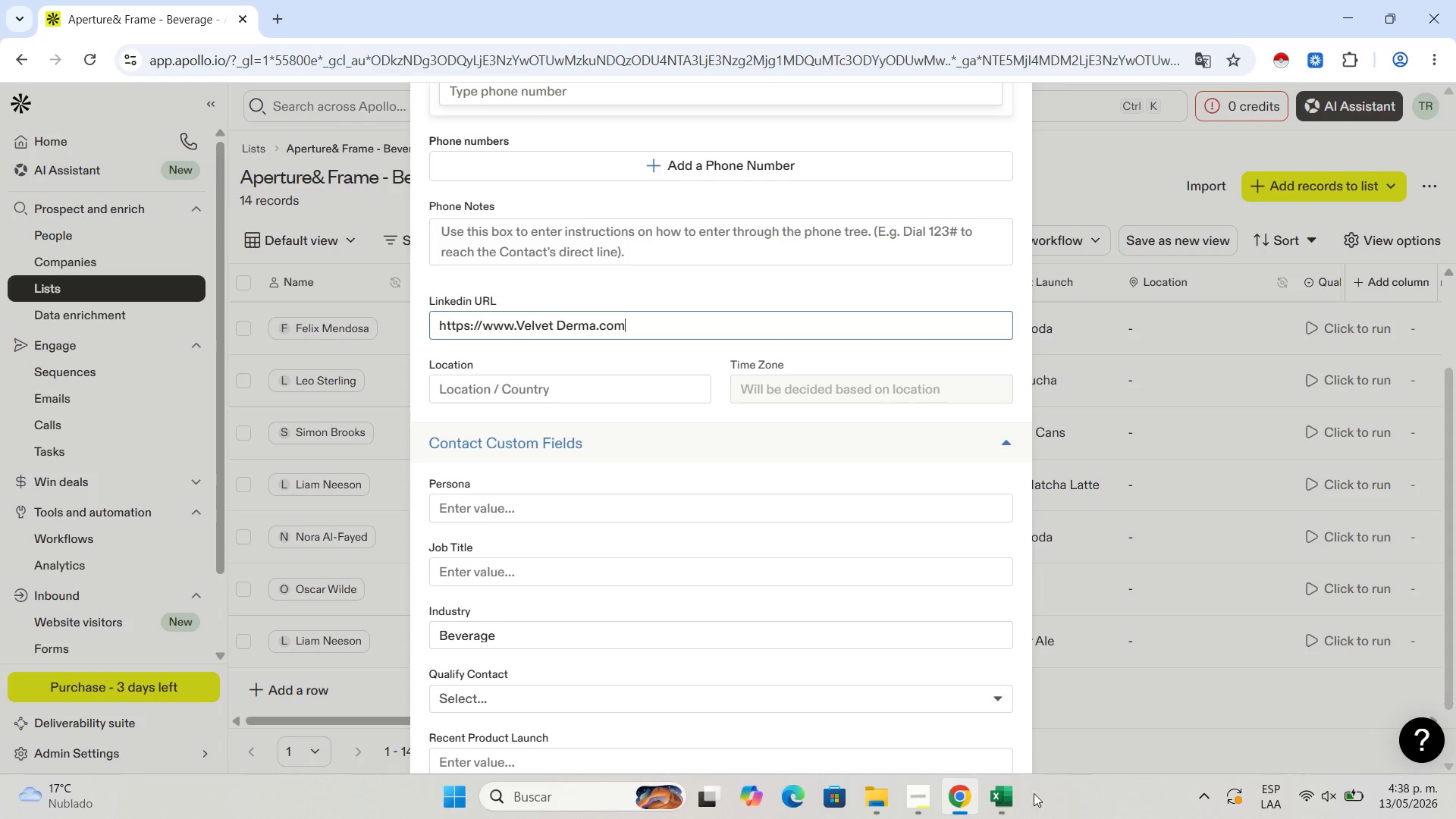 
left_click([1021, 799])
 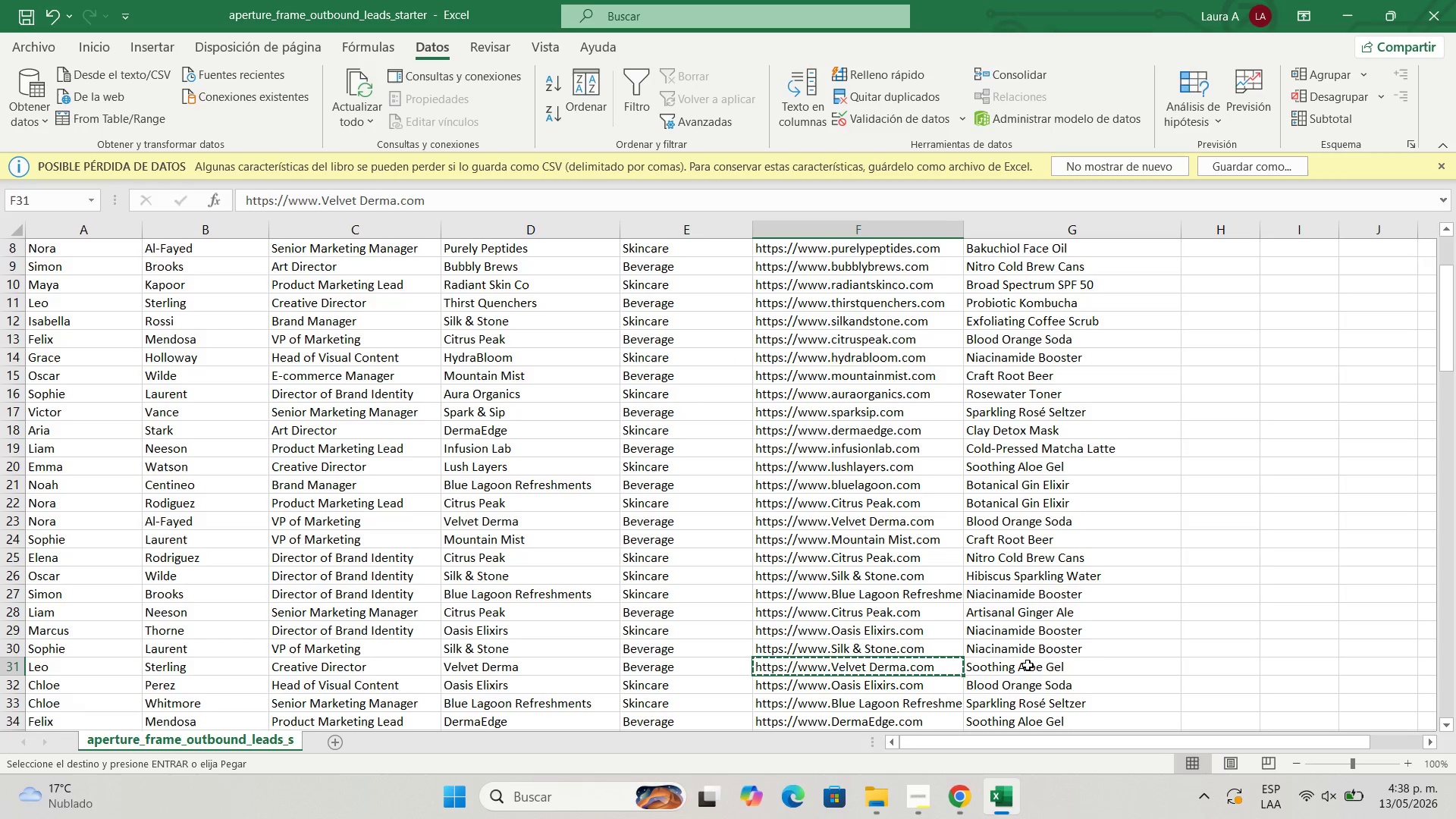 
left_click([1028, 665])
 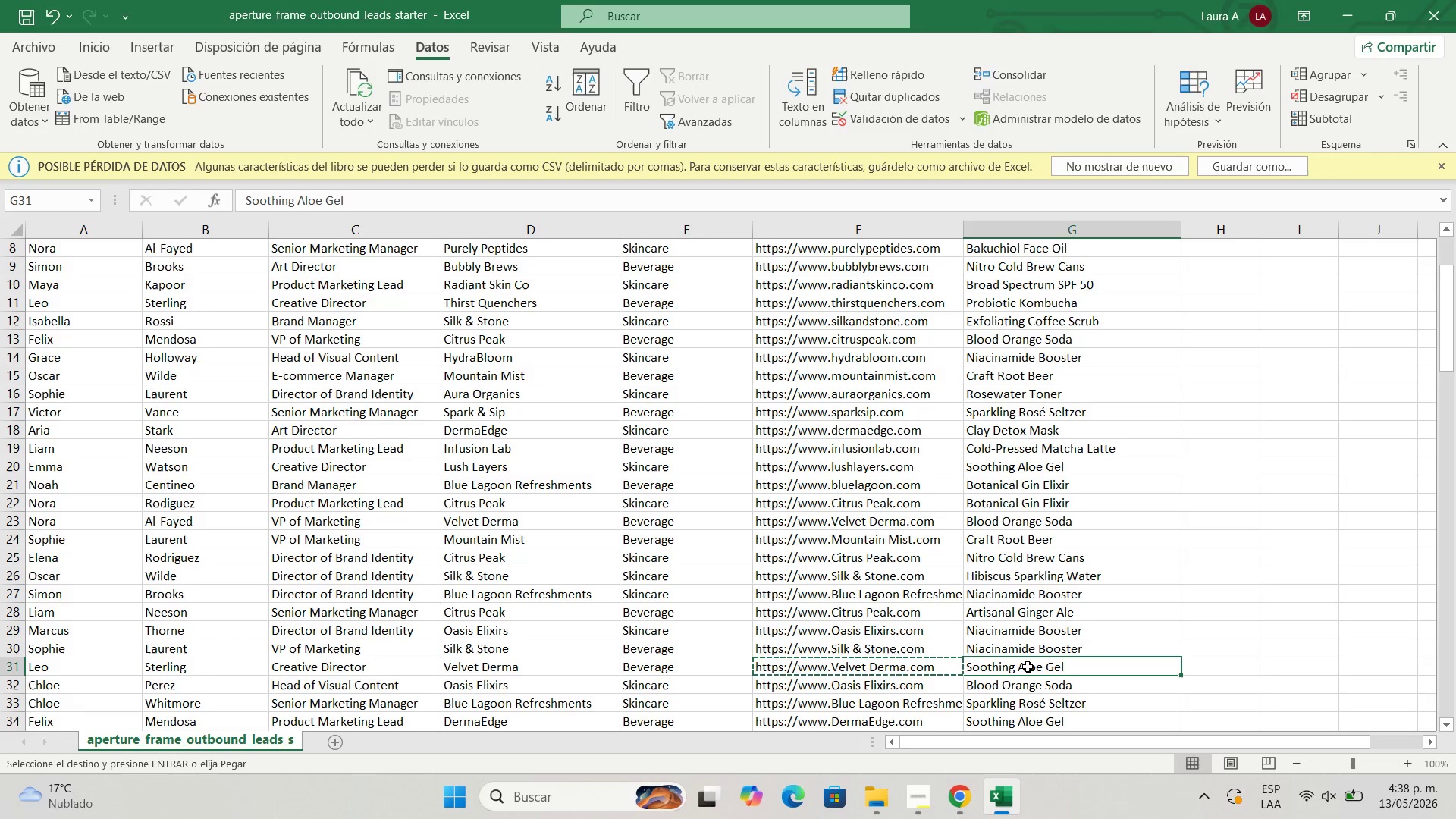 
key(Control+C)
 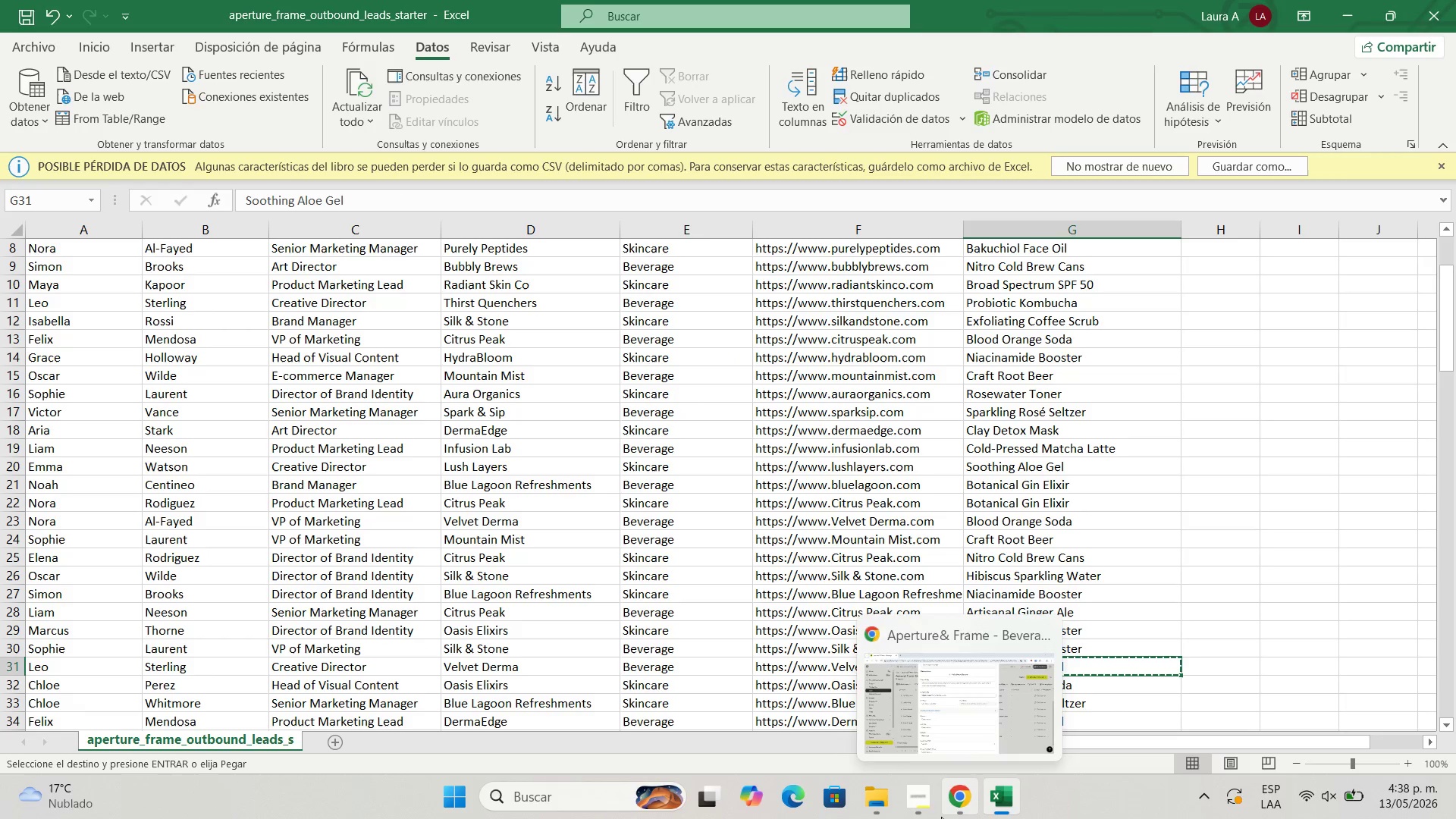 
left_click([941, 817])
 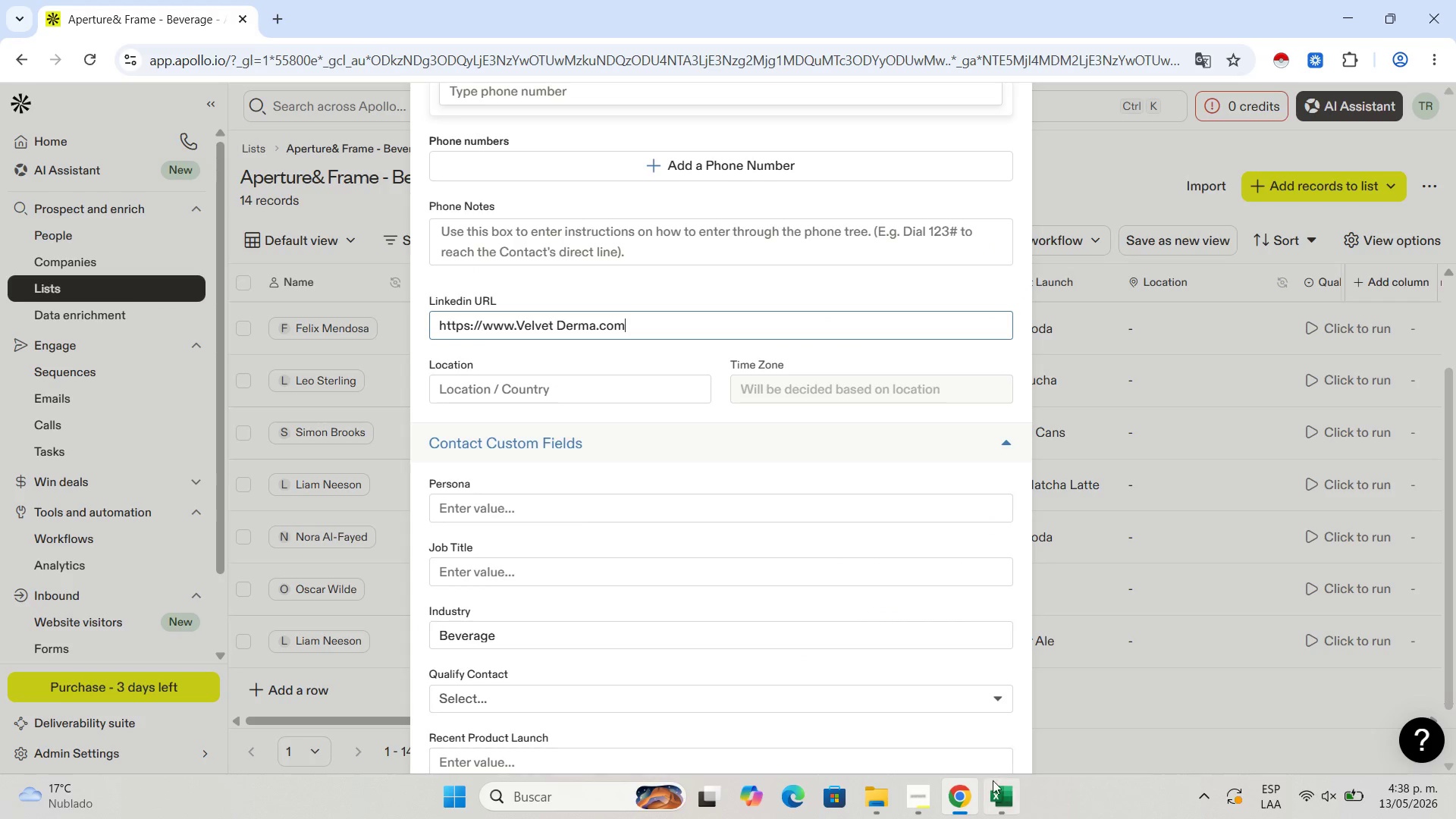 
scroll: coordinate [797, 658], scroll_direction: down, amount: 4.0
 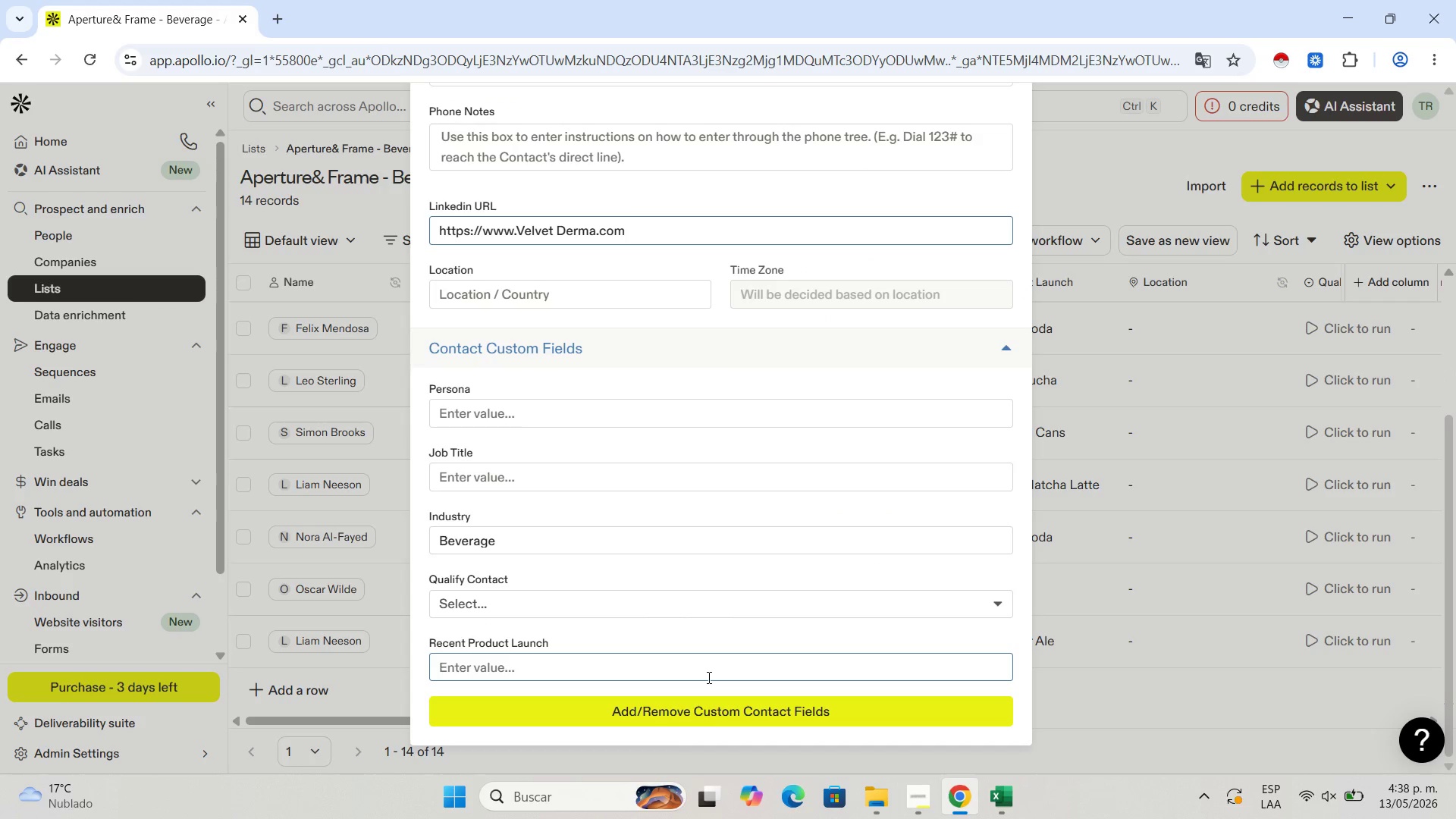 
left_click([713, 673])
 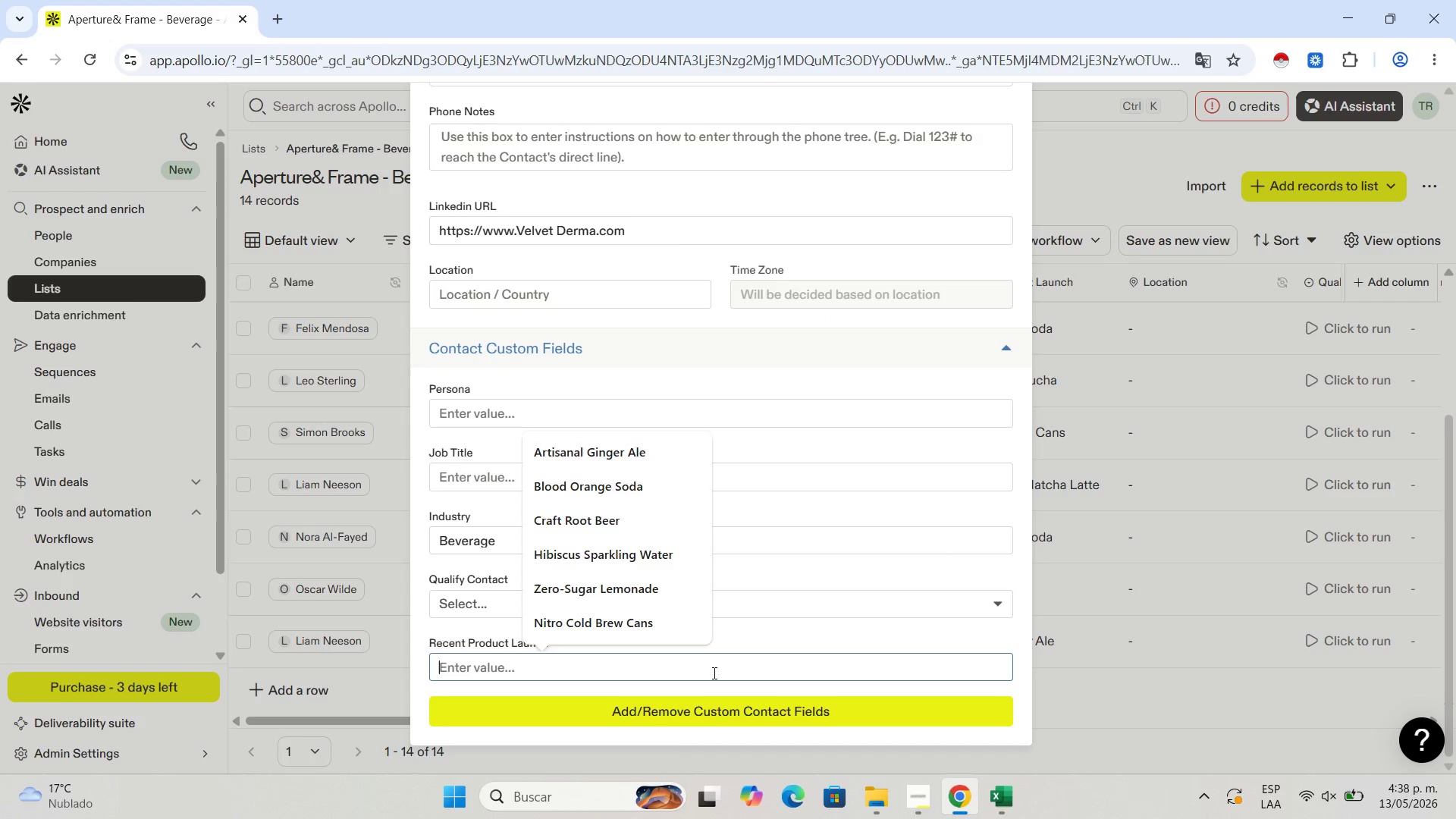 
key(Control+V)
 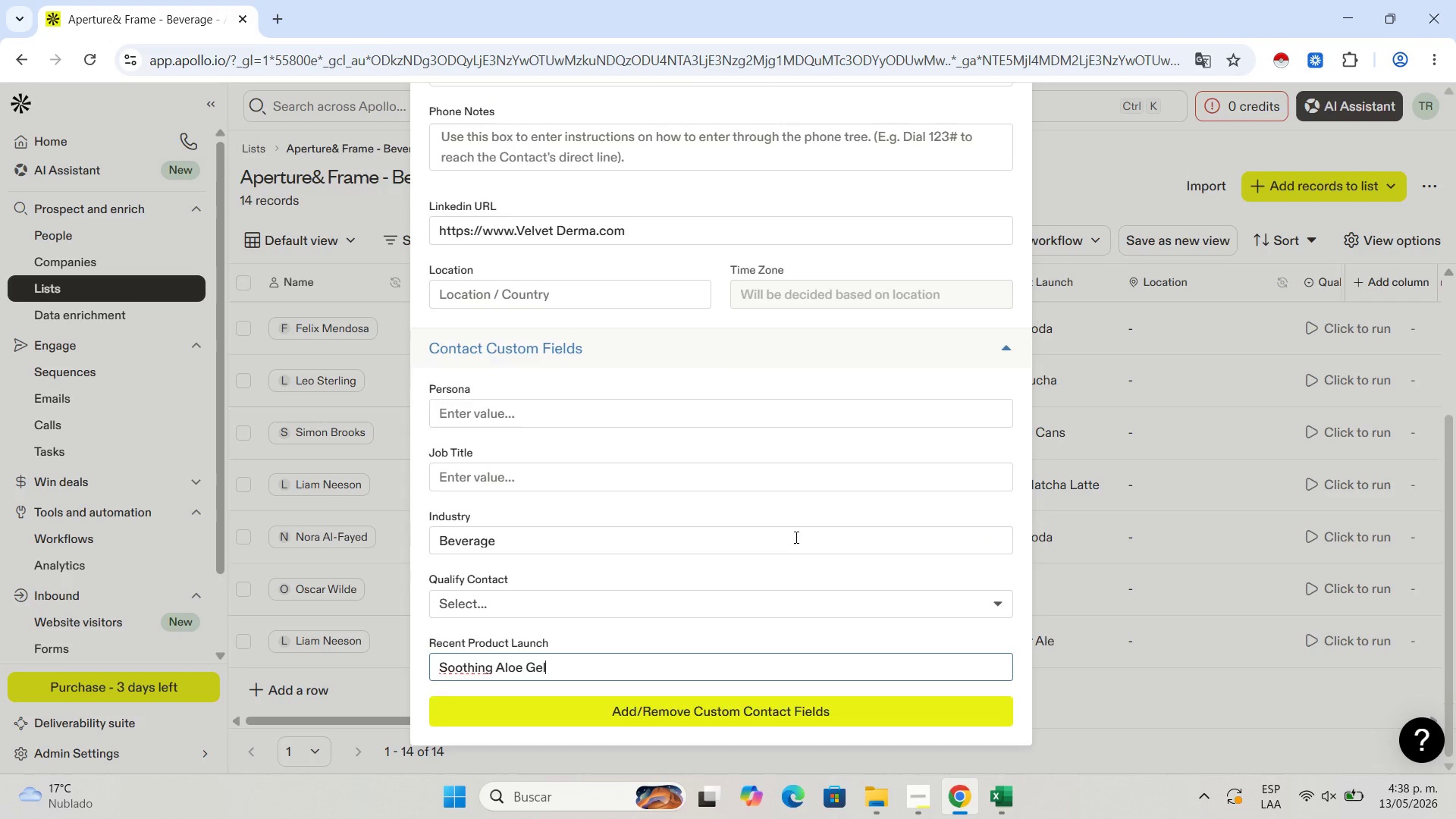 
scroll: coordinate [801, 510], scroll_direction: up, amount: 10.0
 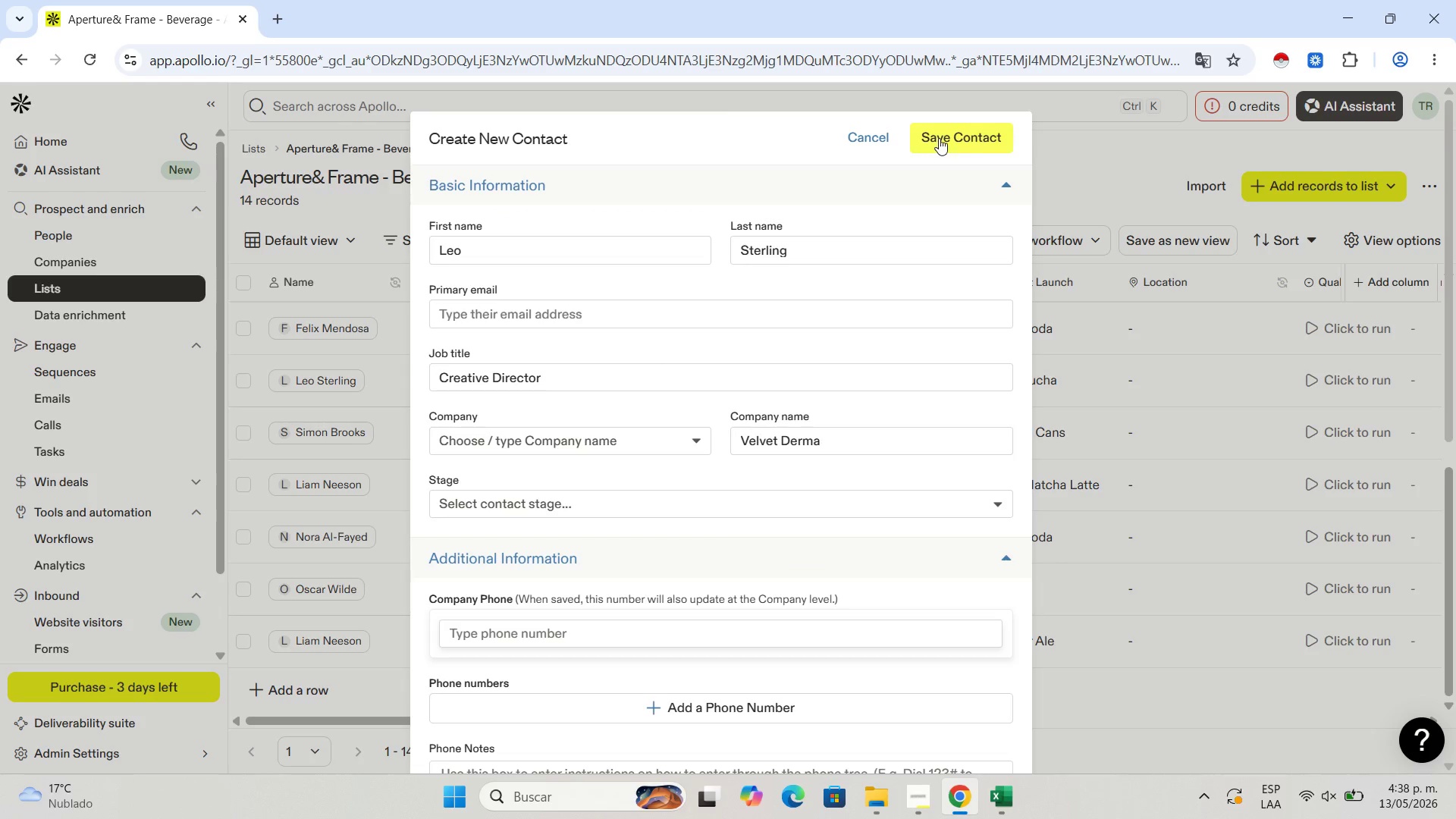 
left_click([939, 138])
 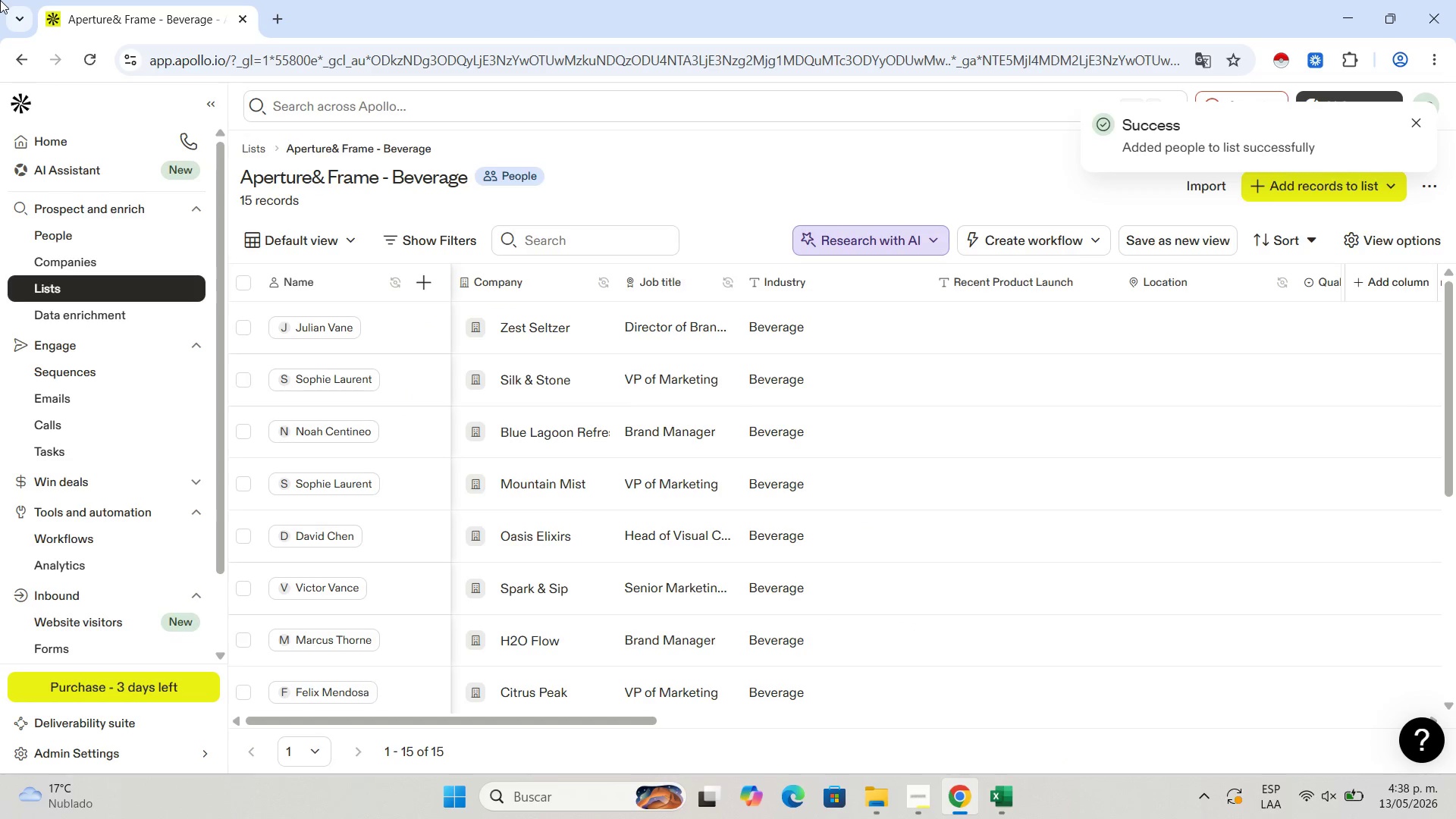 
wait(8.41)
 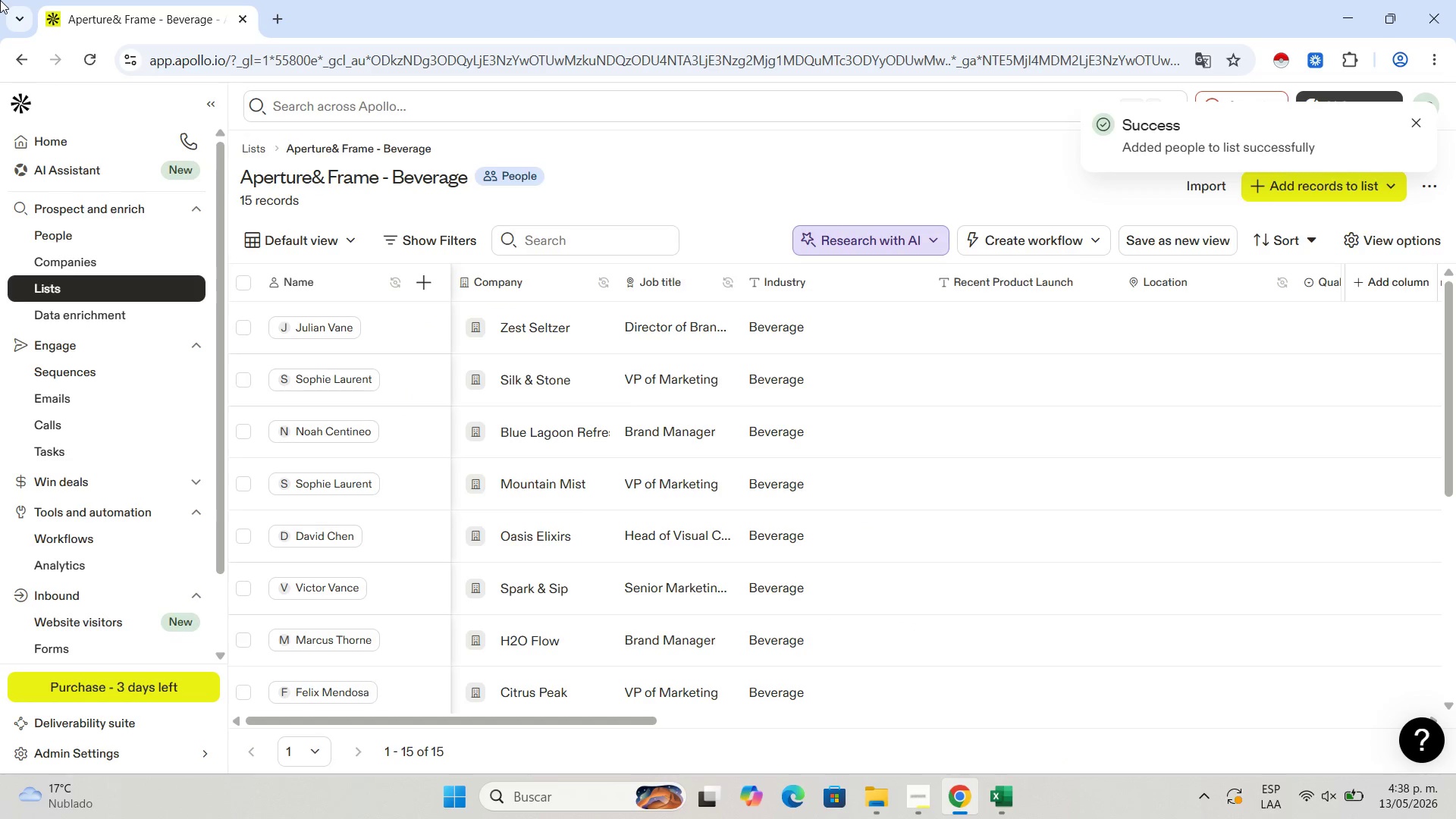 
scroll: coordinate [553, 450], scroll_direction: down, amount: 4.0
 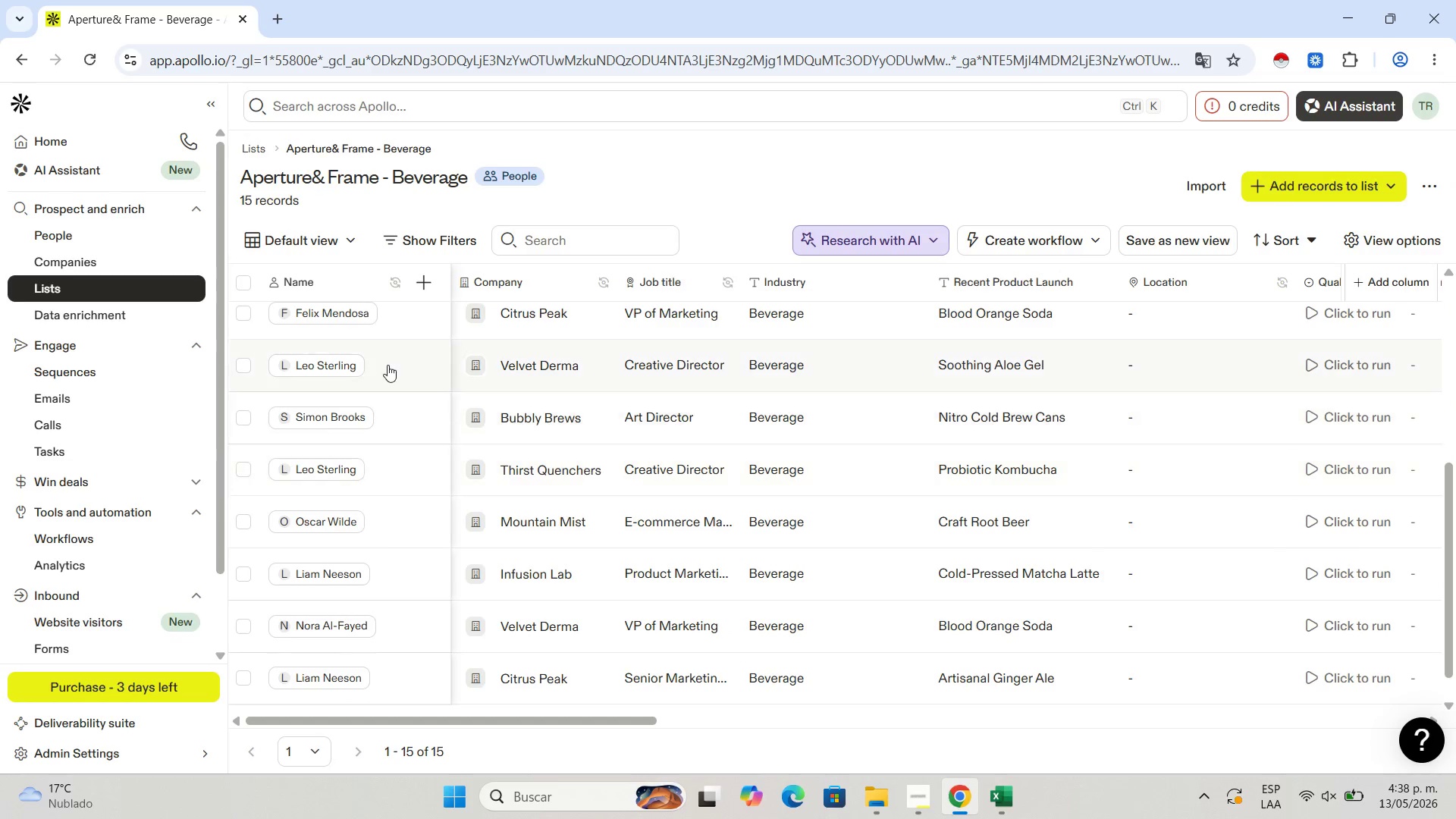 
scroll: coordinate [391, 365], scroll_direction: up, amount: 4.0
 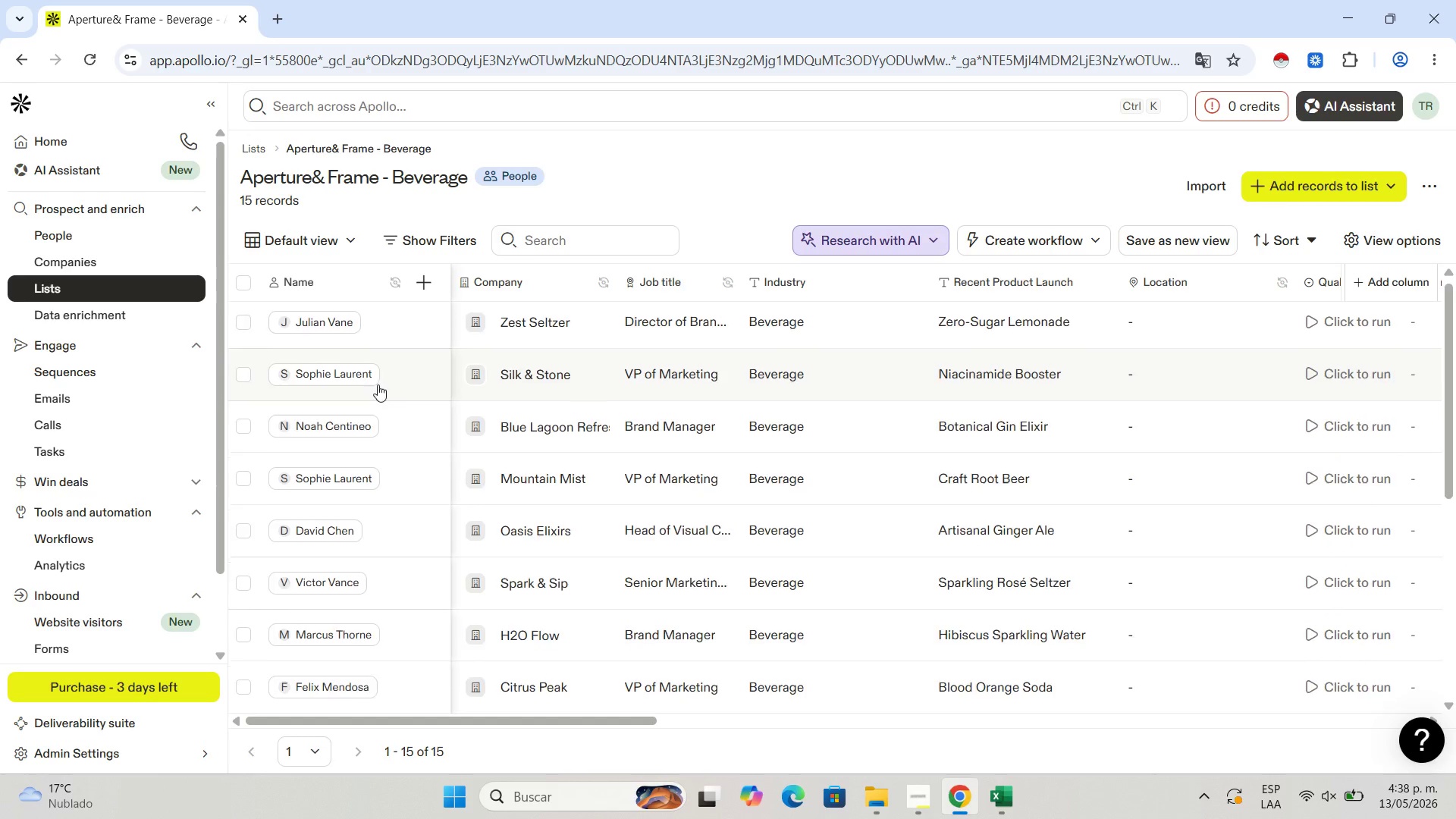 
scroll: coordinate [380, 382], scroll_direction: down, amount: 9.0
 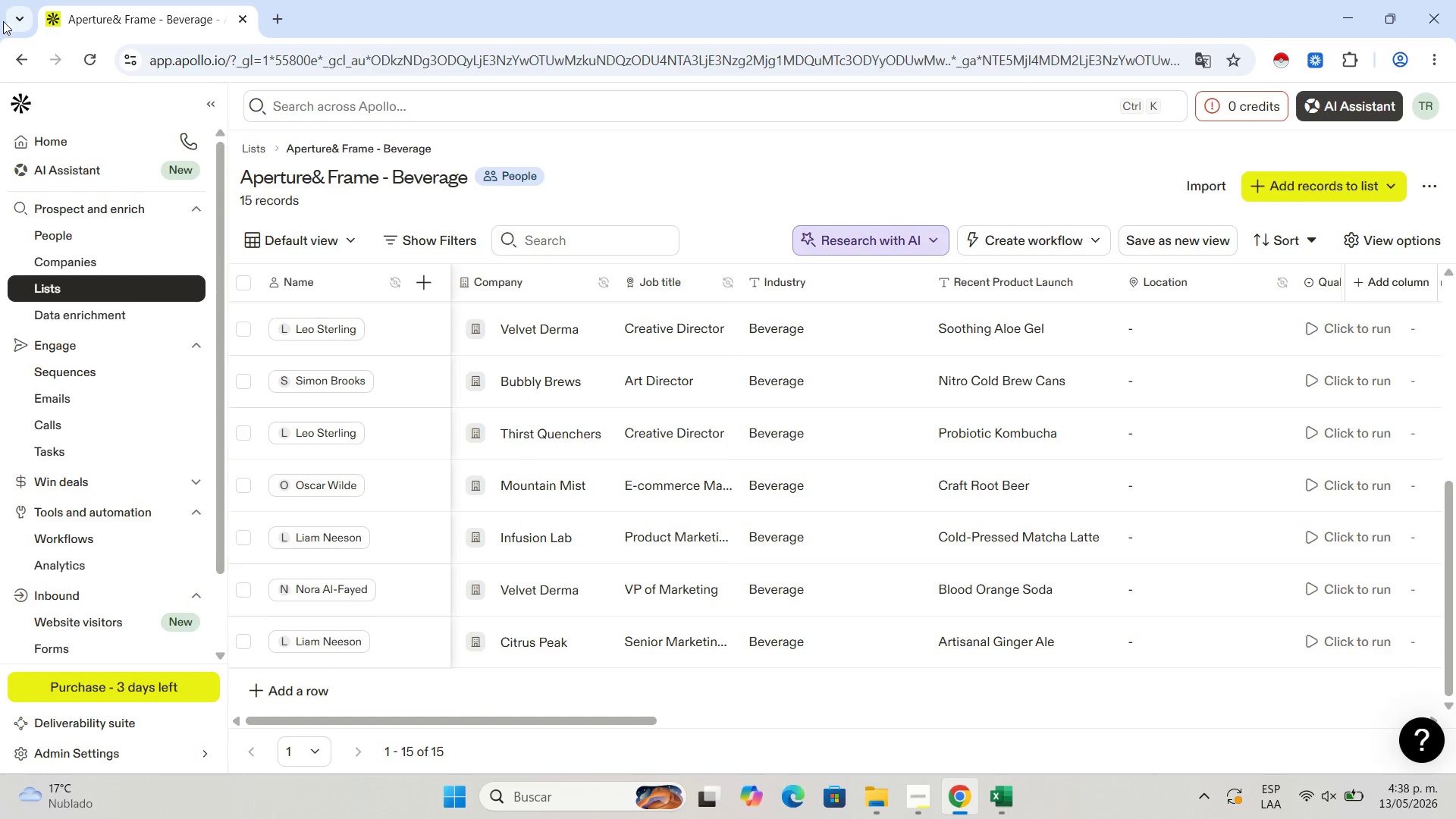 
left_click([18, 55])
 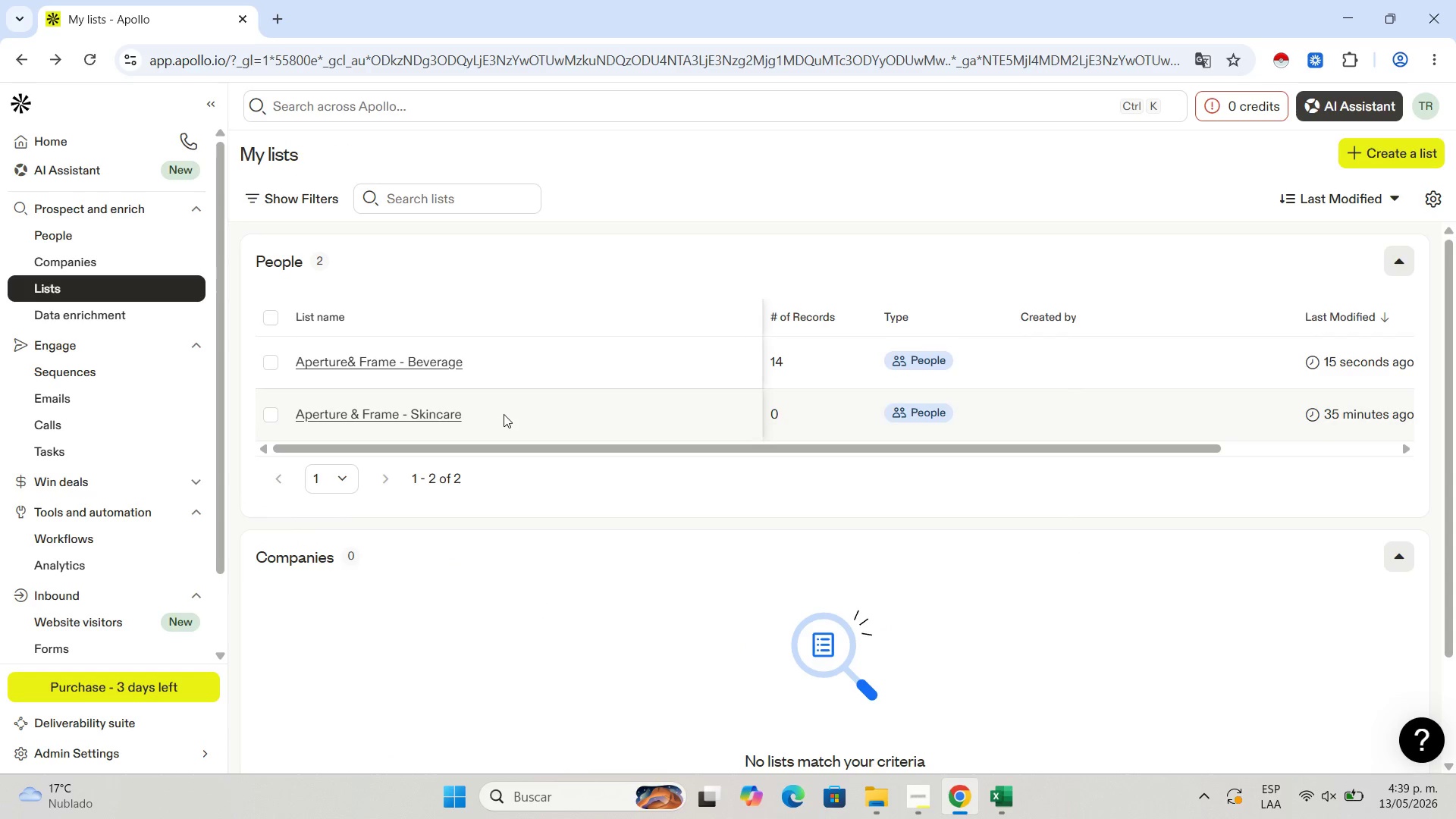 
left_click([90, 57])
 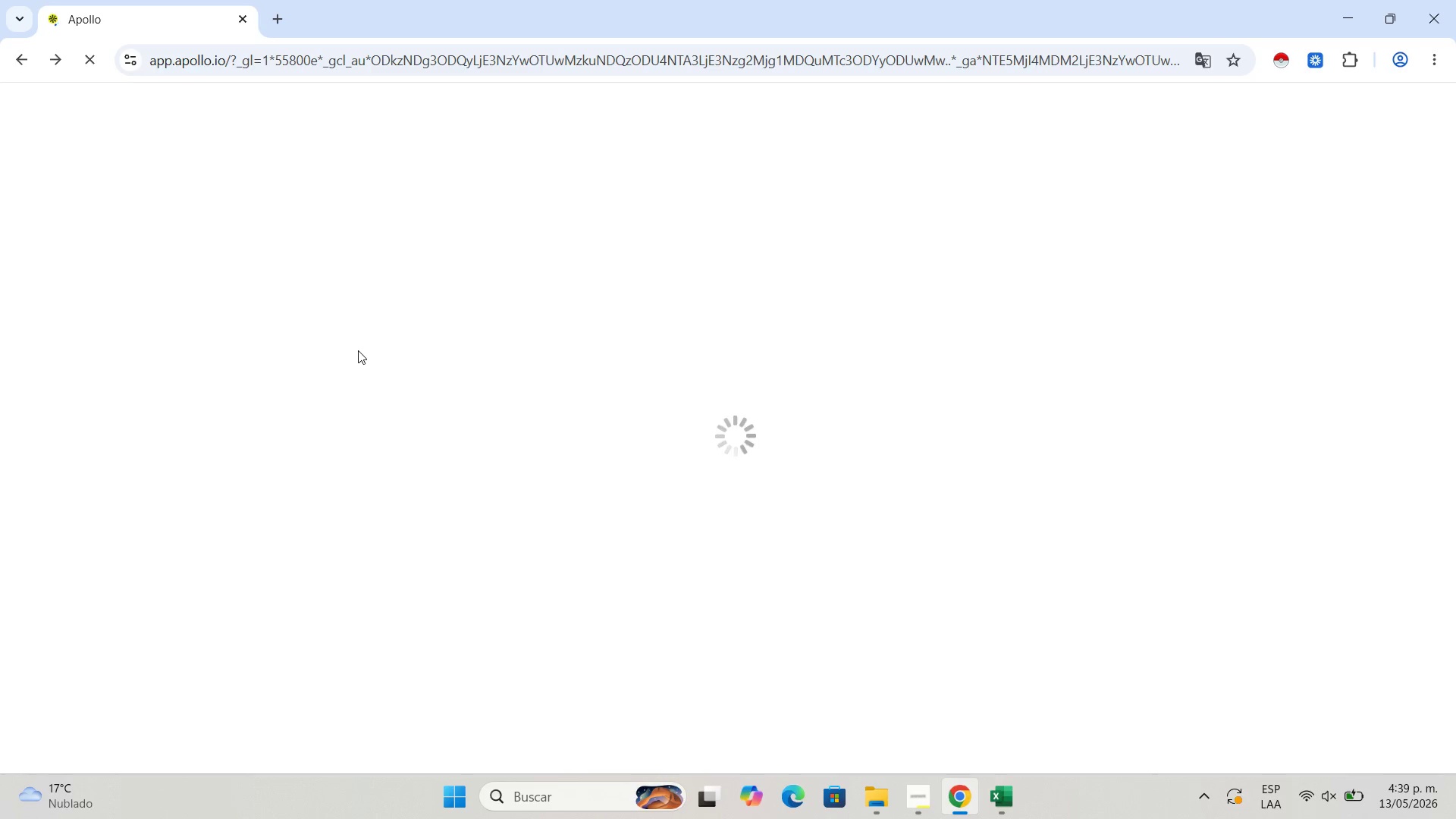 
wait(7.13)
 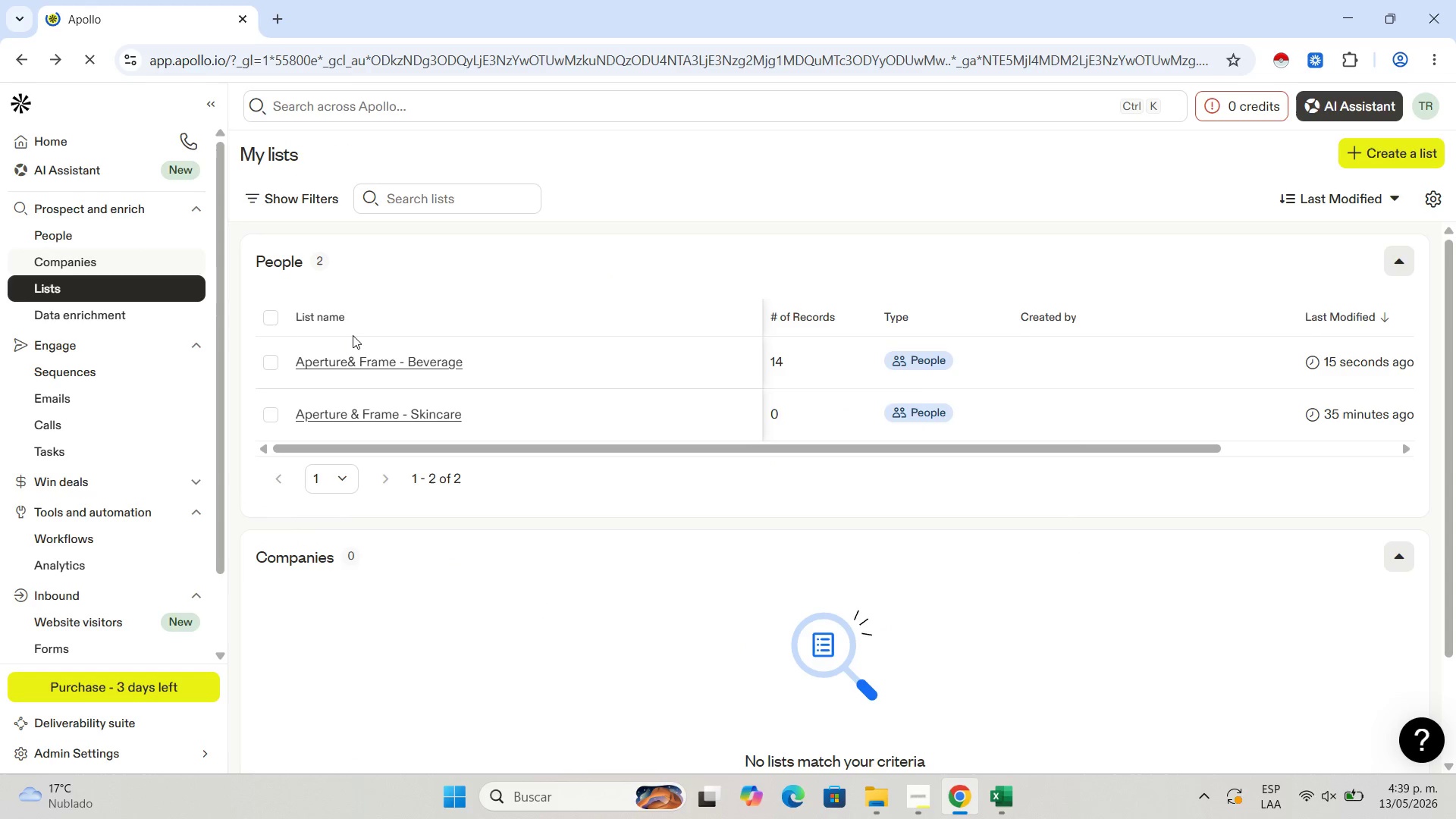 
mouse_move([551, 327])
 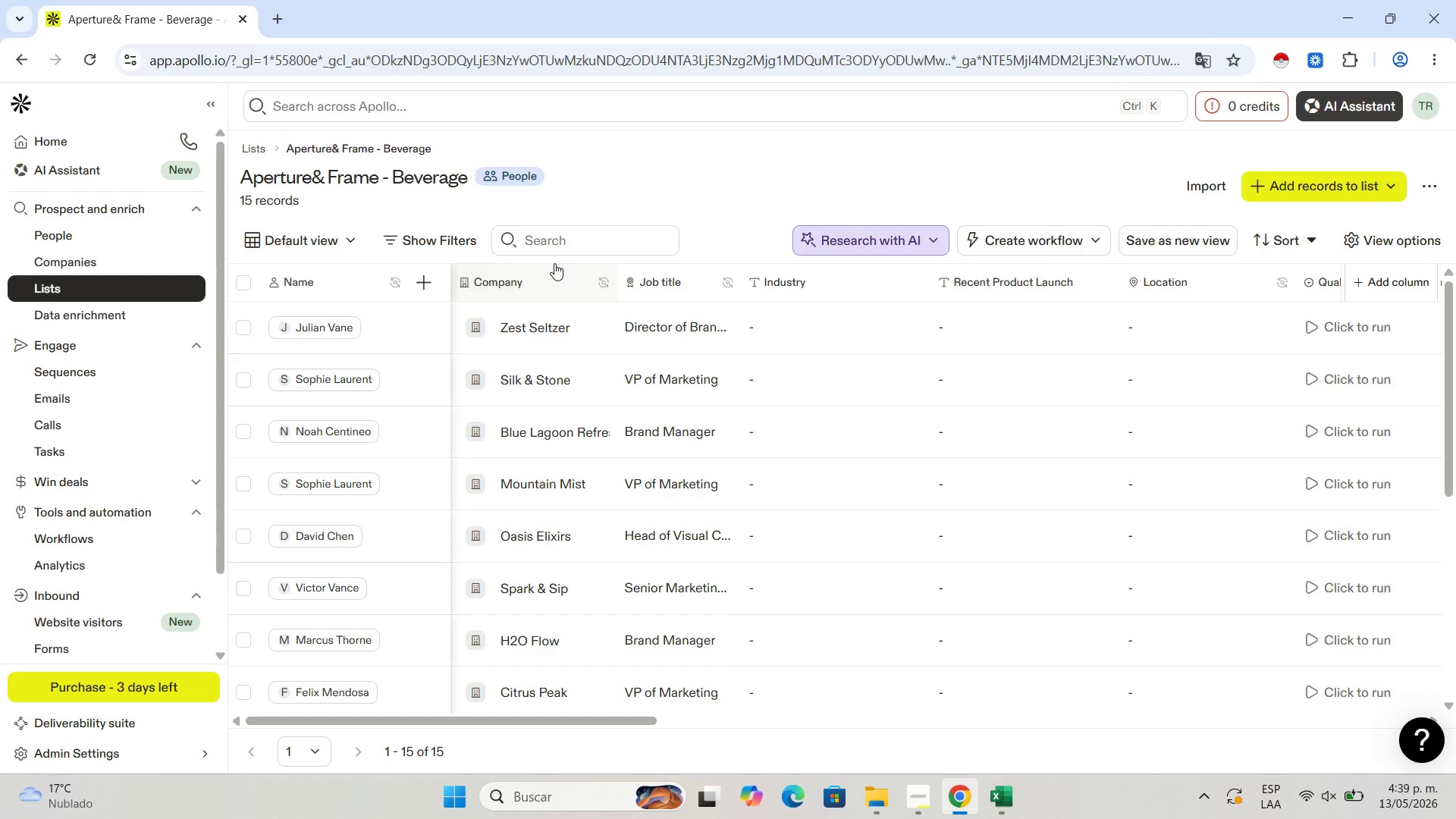 
wait(5.85)
 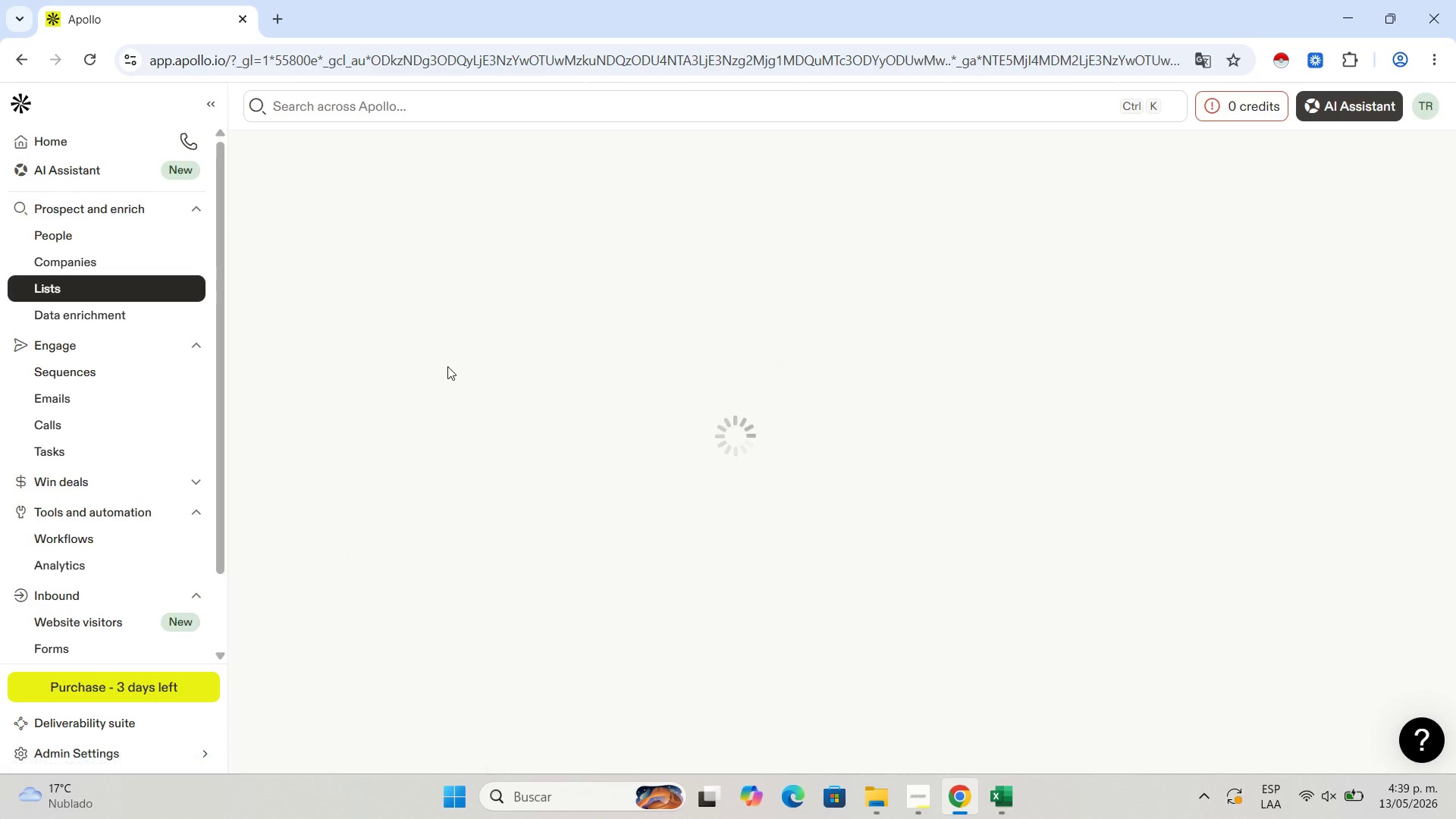 
left_click([19, 67])
 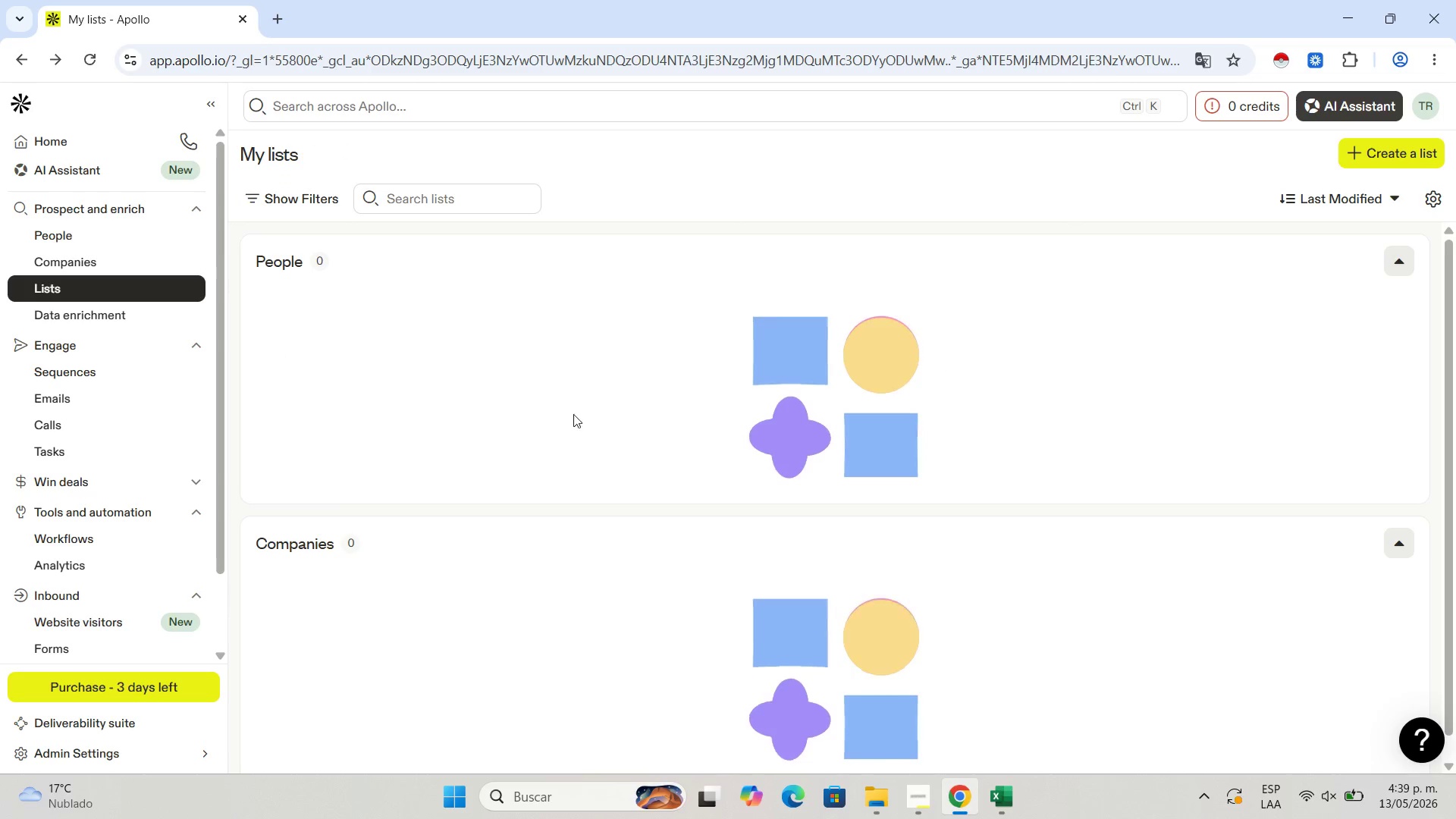 
left_click([908, 787])